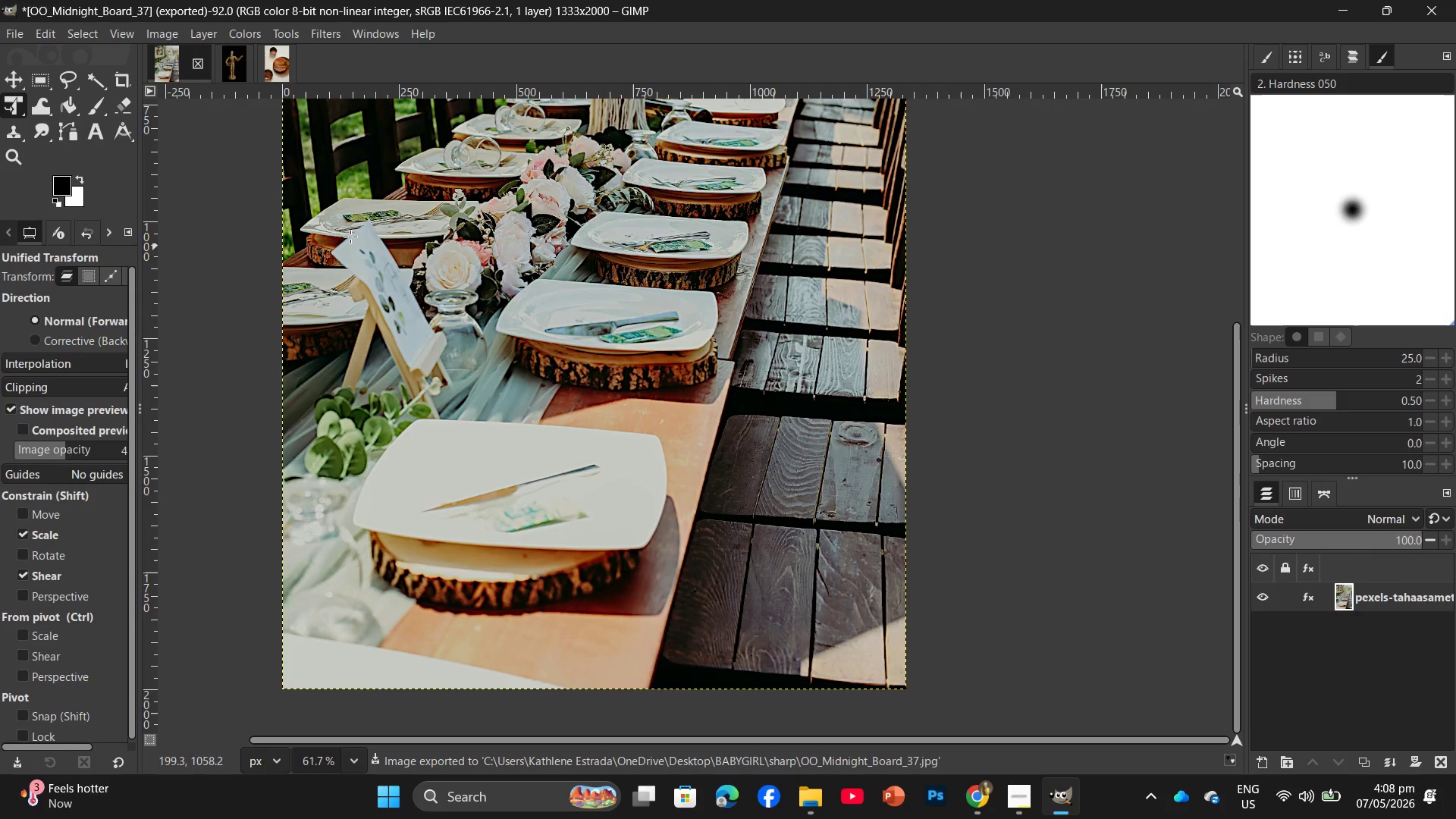 
left_click([198, 64])
 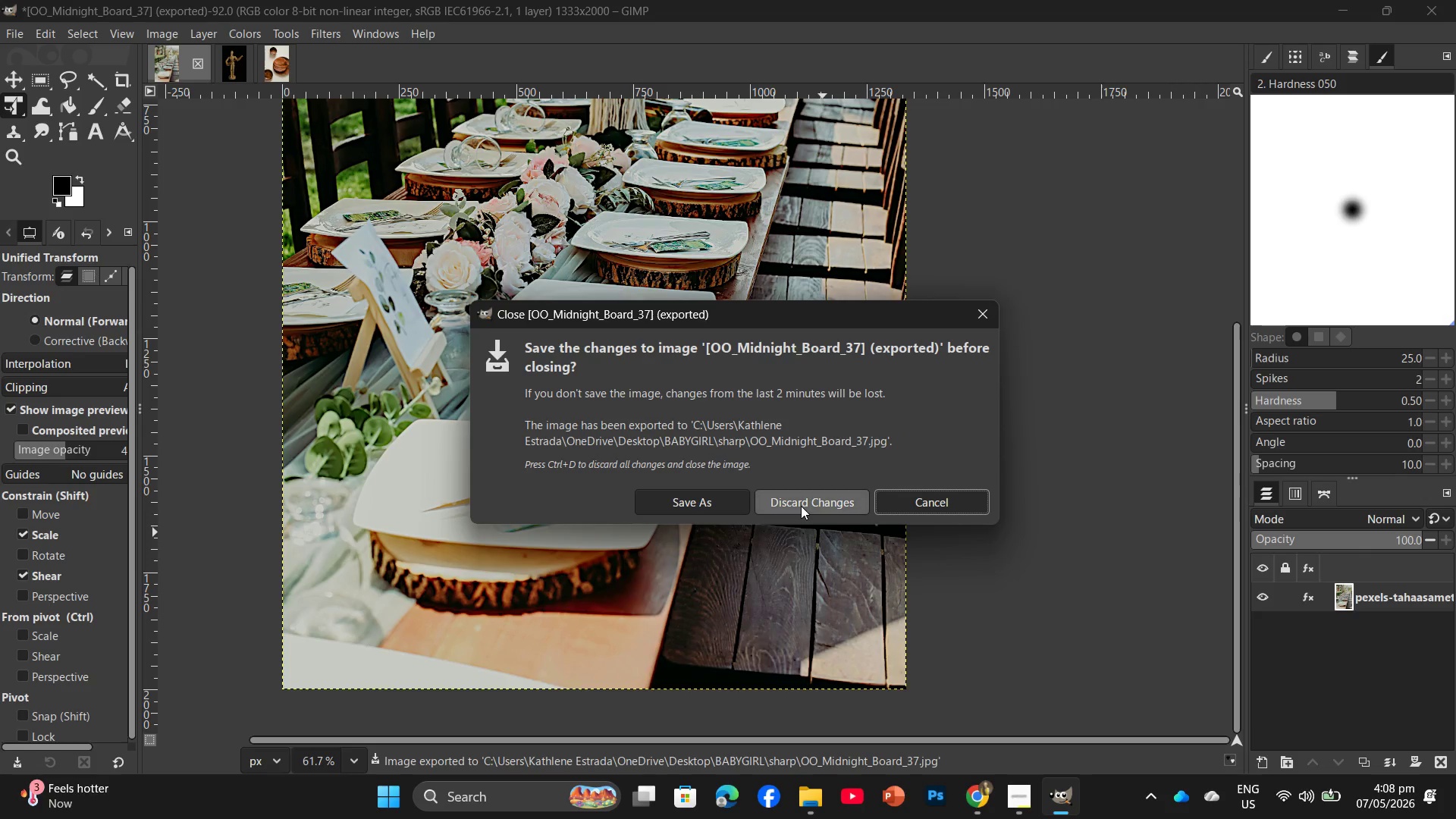 
left_click([801, 506])
 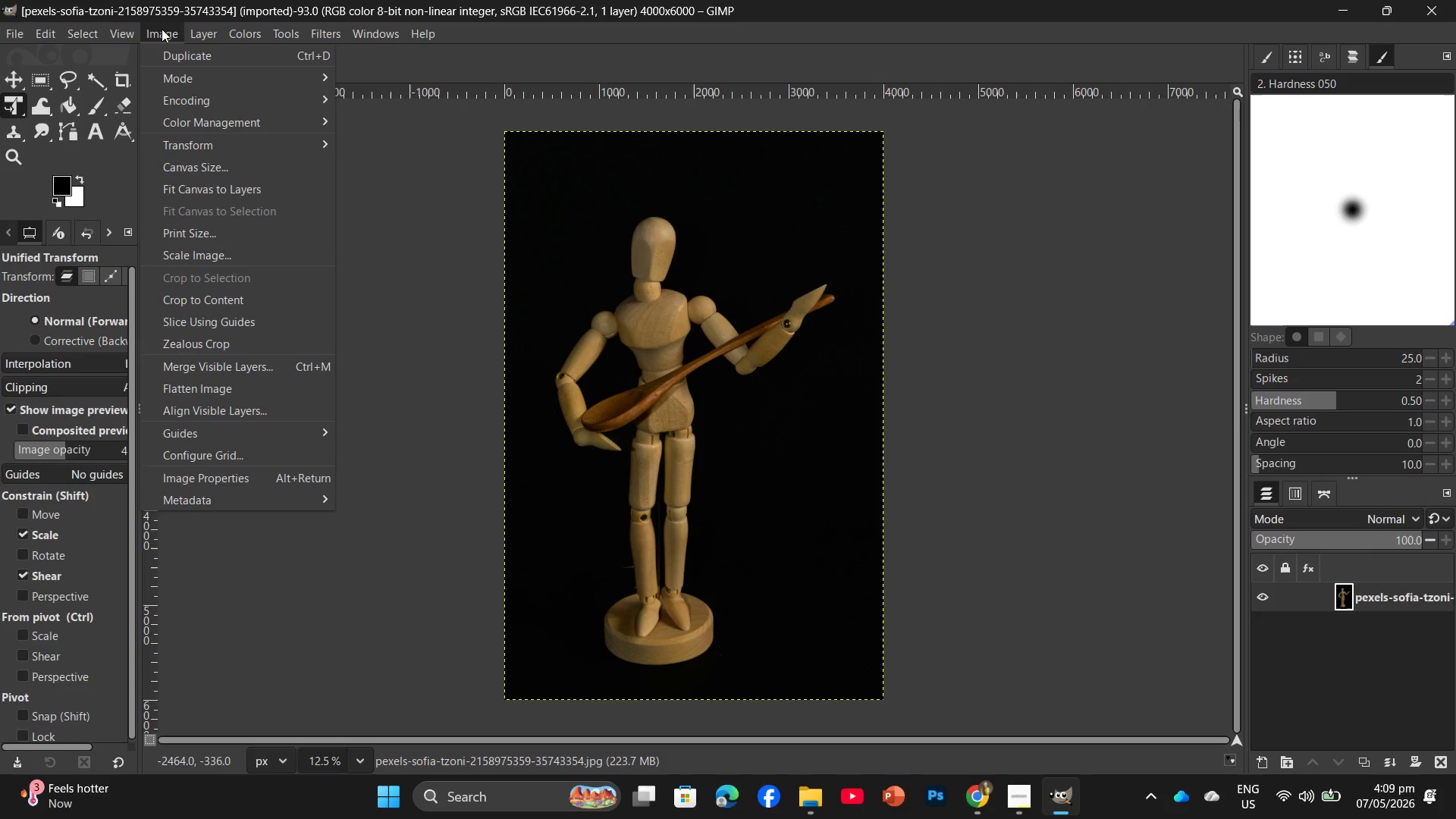 
wait(6.31)
 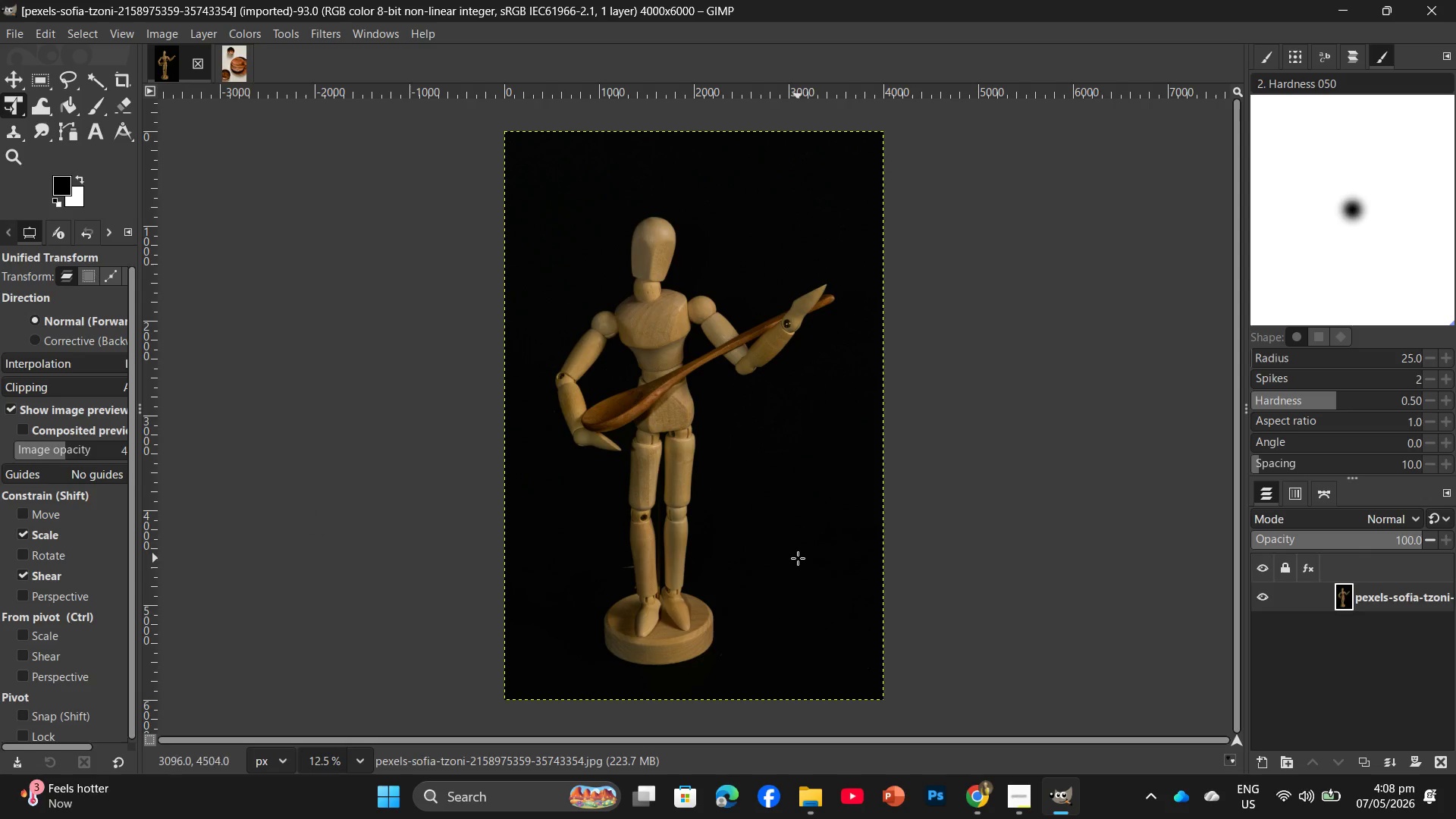 
left_click([264, 254])
 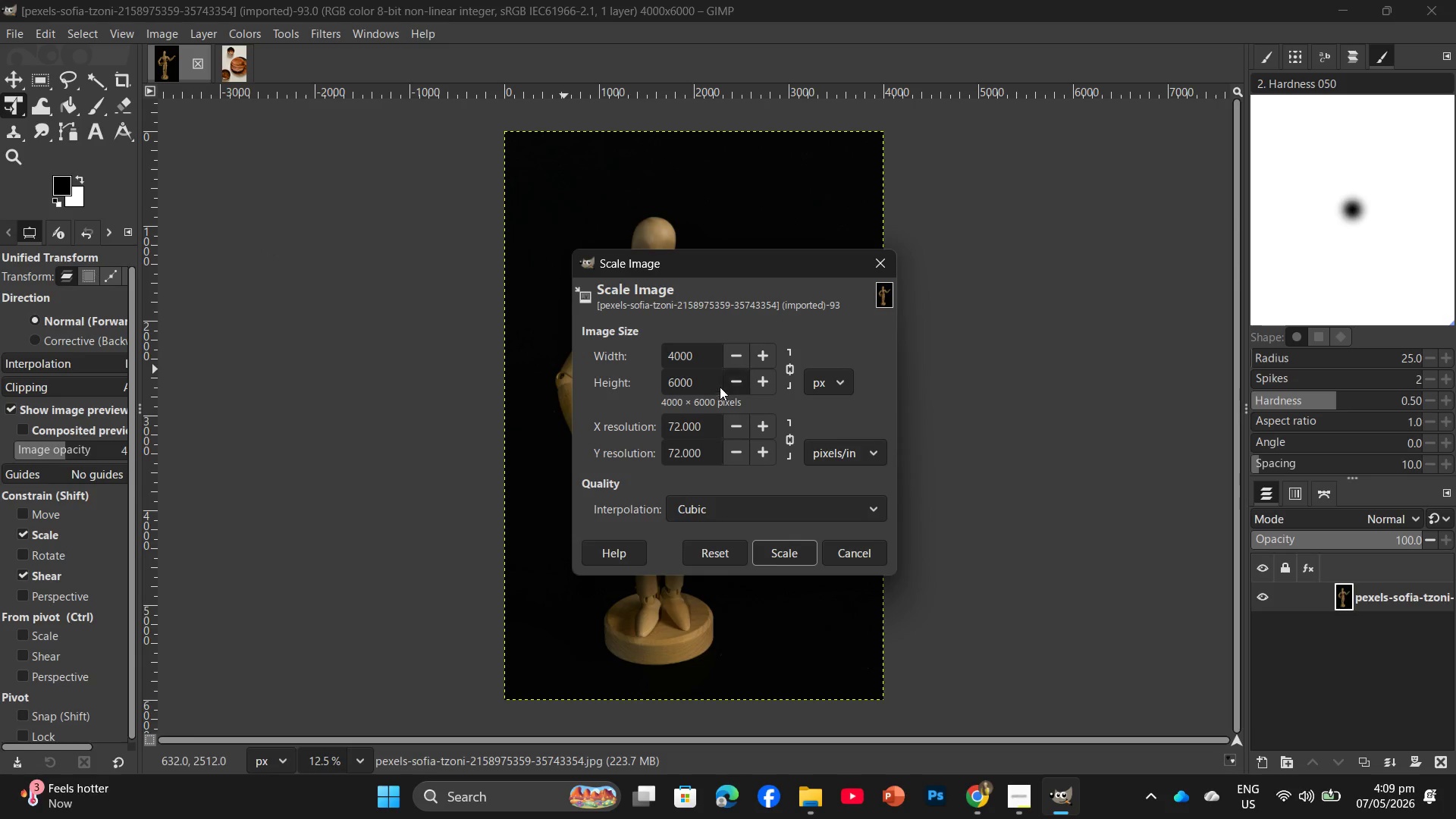 
left_click_drag(start_coordinate=[715, 382], to_coordinate=[665, 383])
 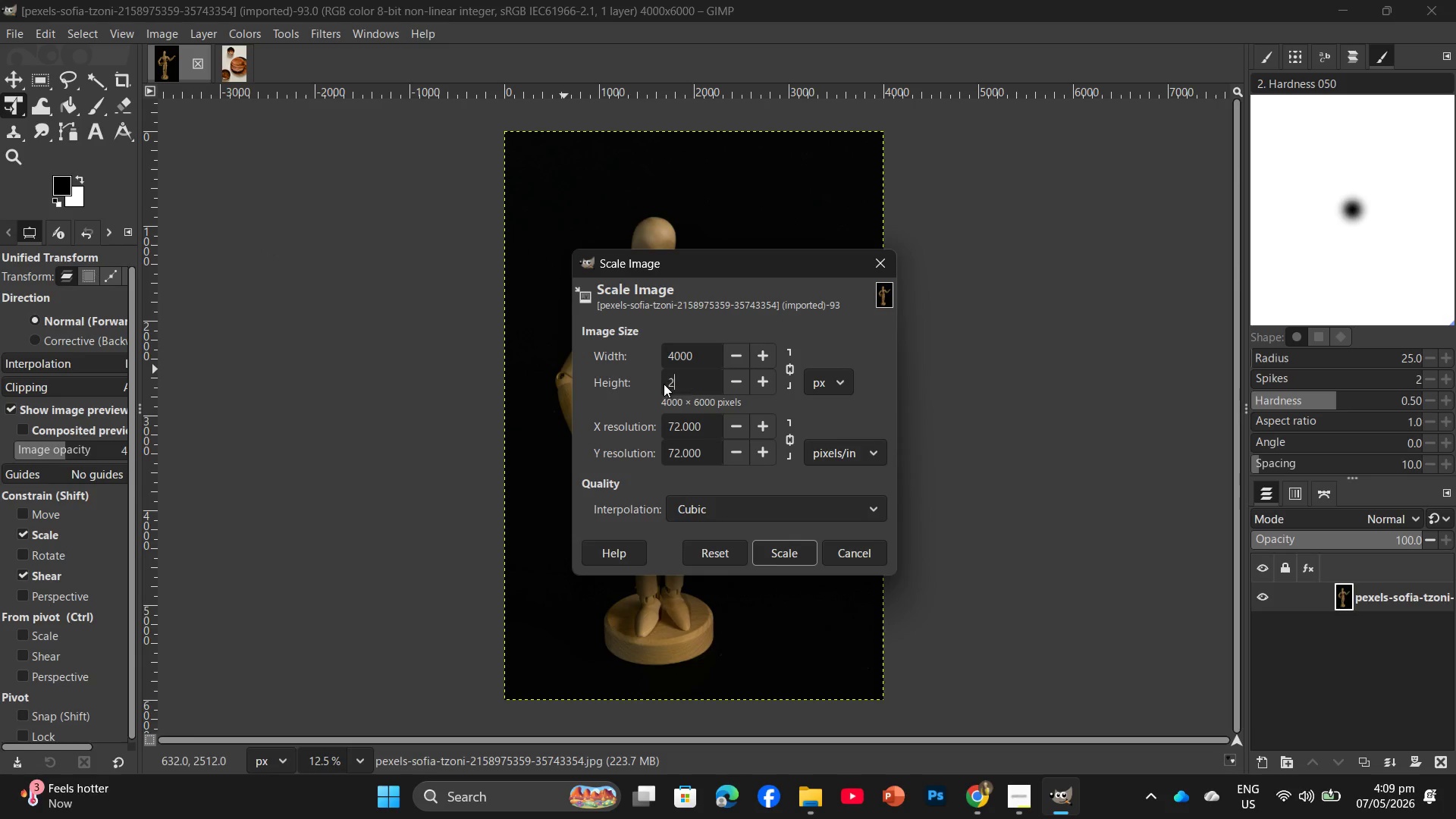 
key(Numpad2)
 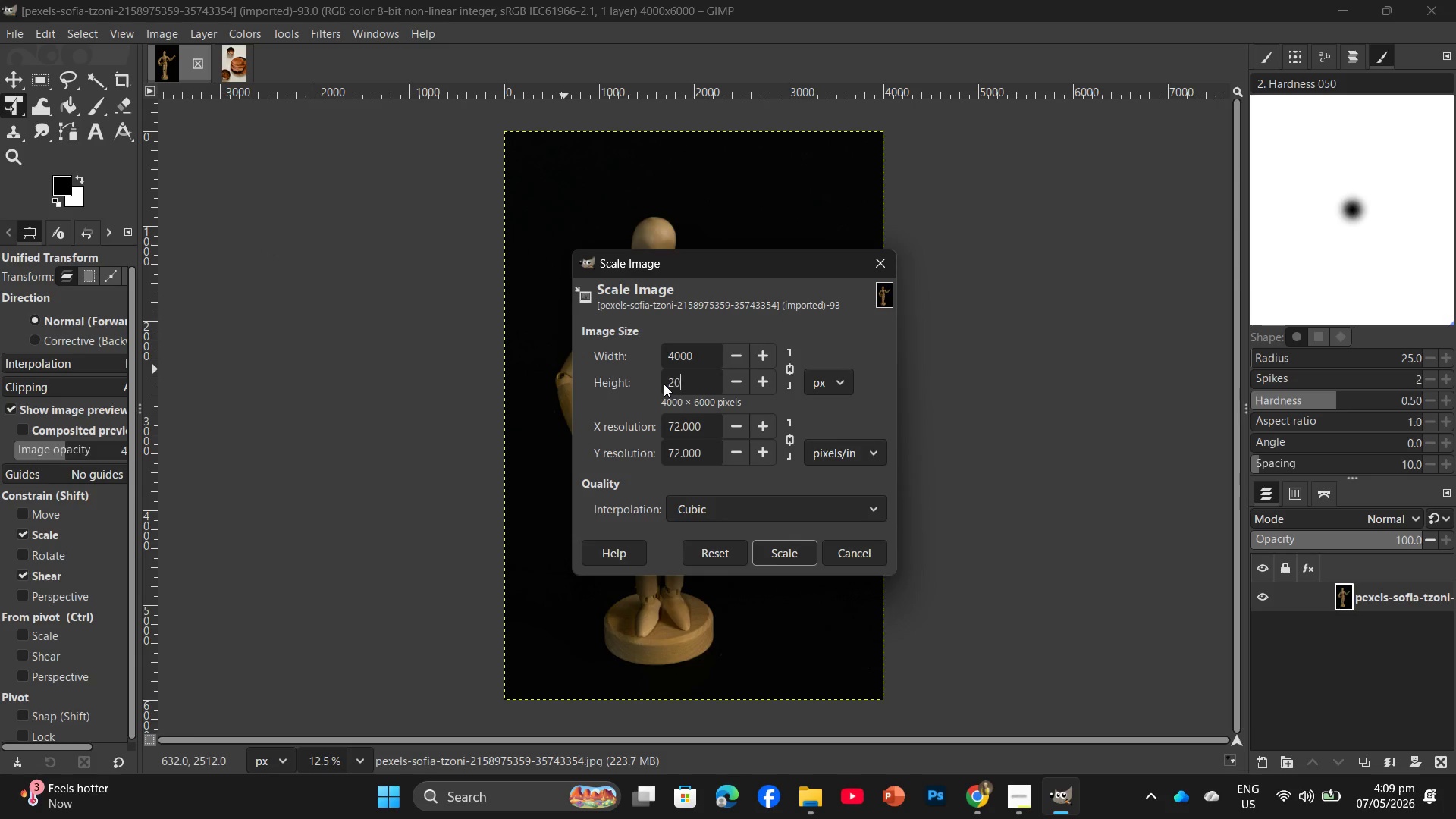 
key(Numpad0)
 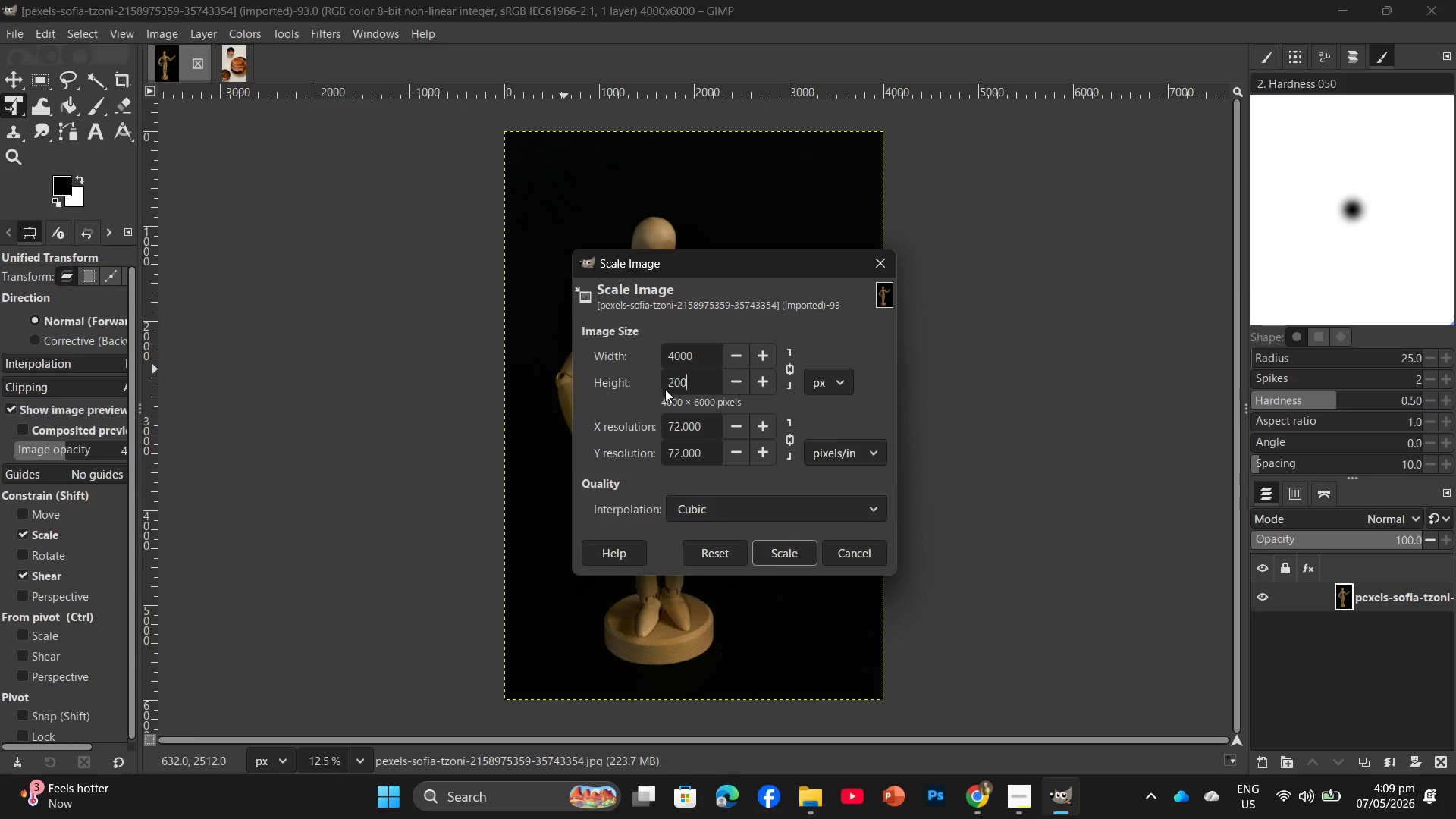 
key(Numpad0)
 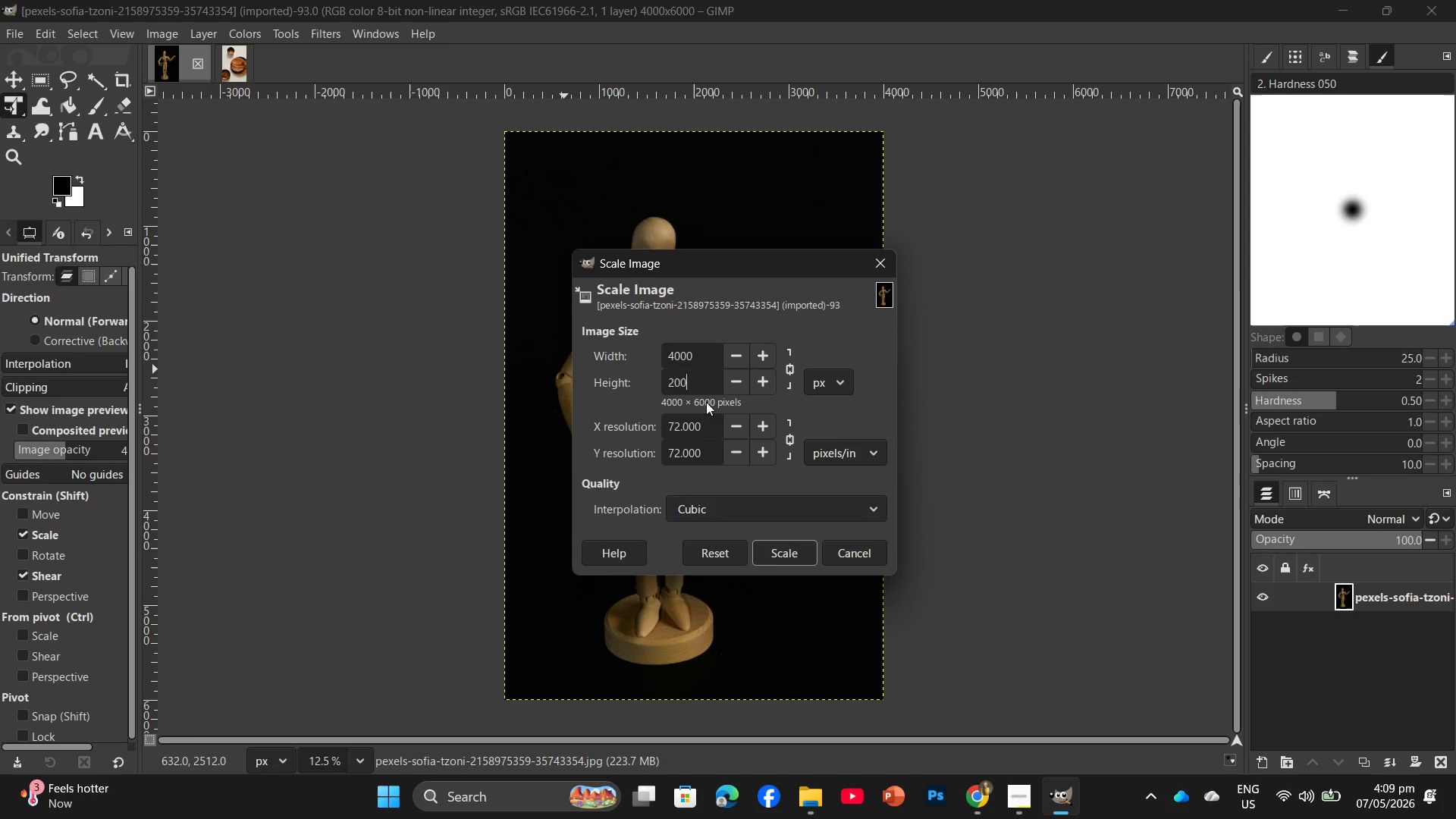 
key(Numpad0)
 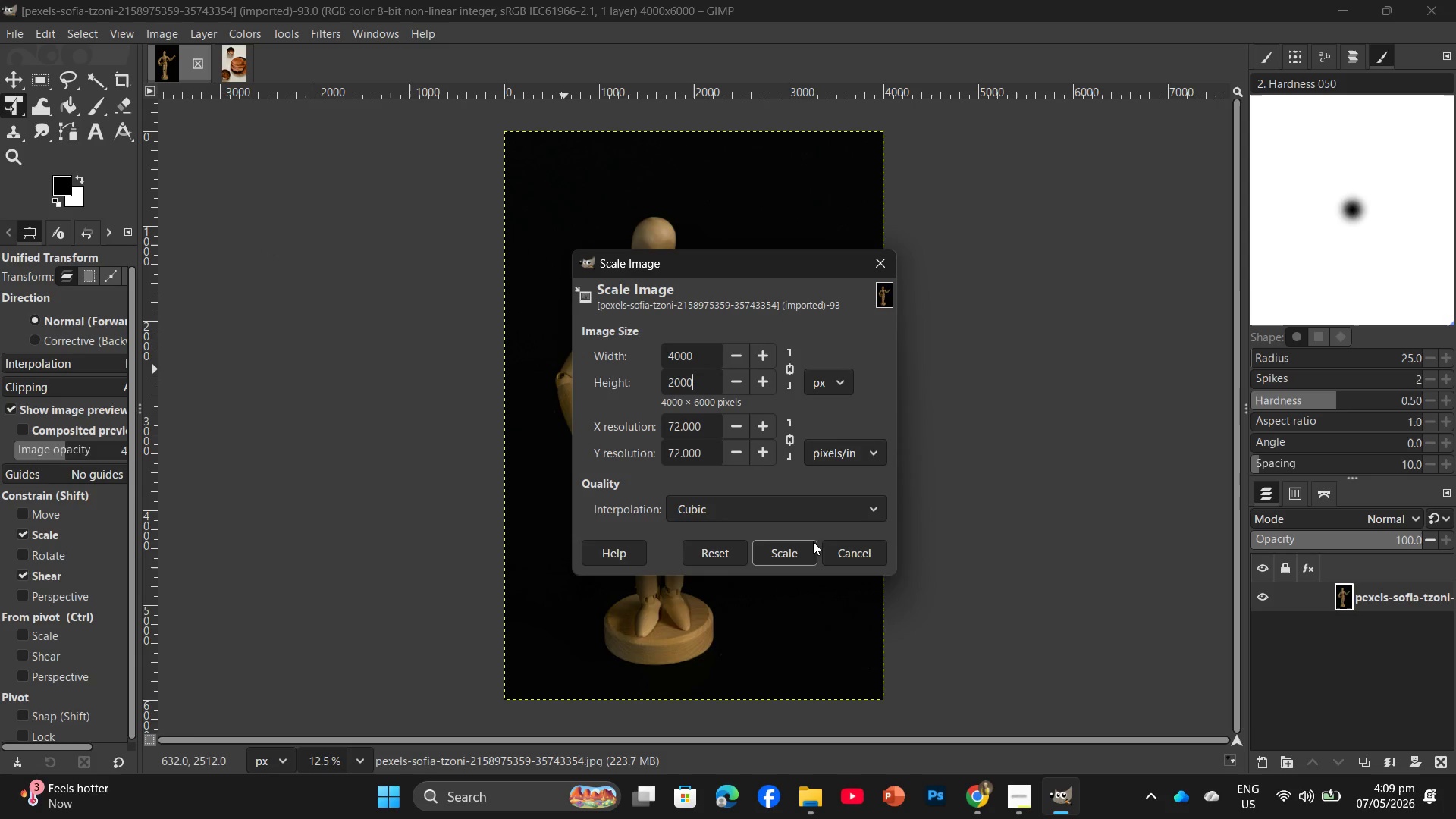 
left_click([808, 550])
 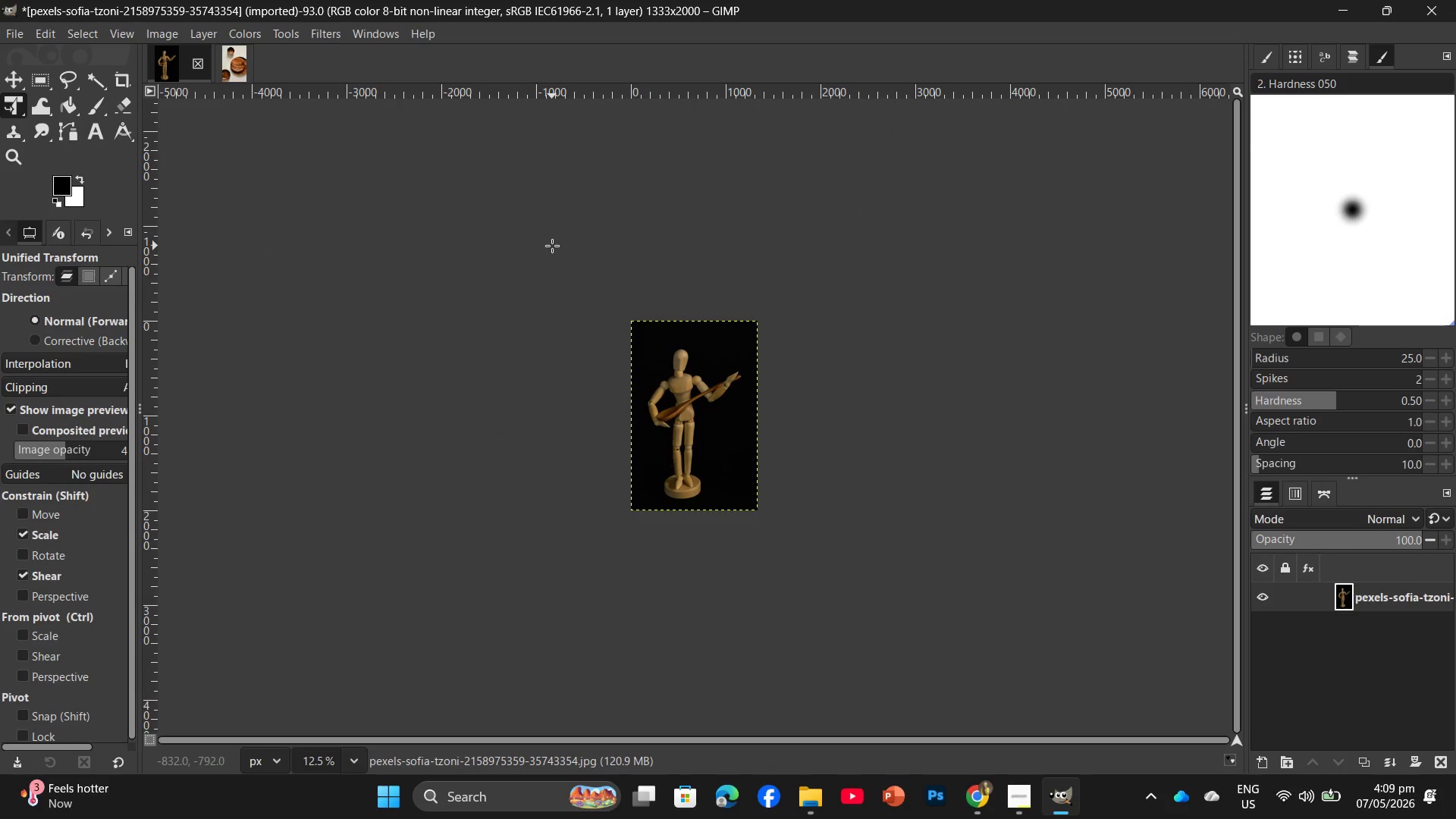 
left_click([329, 29])
 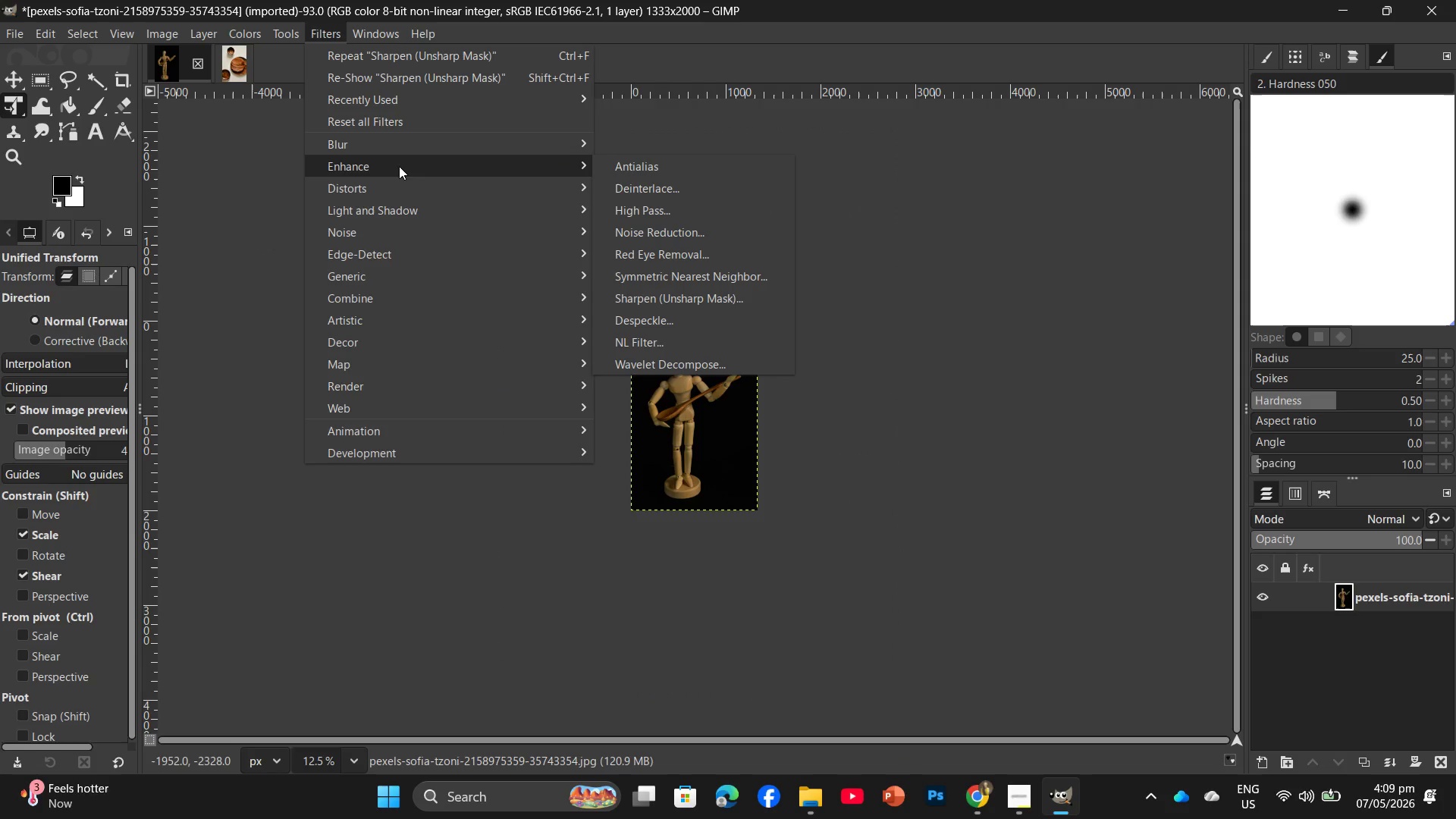 
left_click([400, 167])
 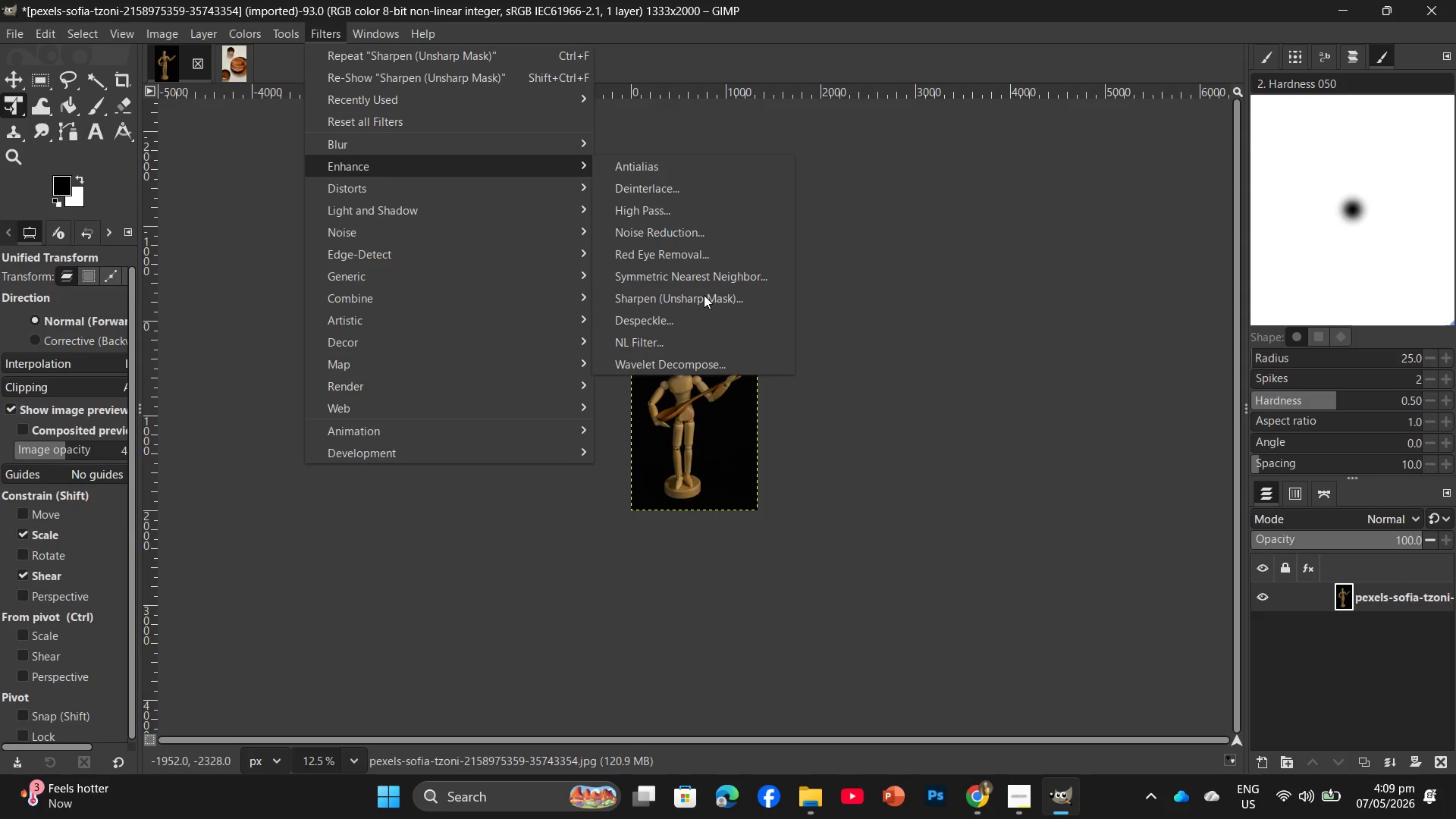 
left_click([704, 298])
 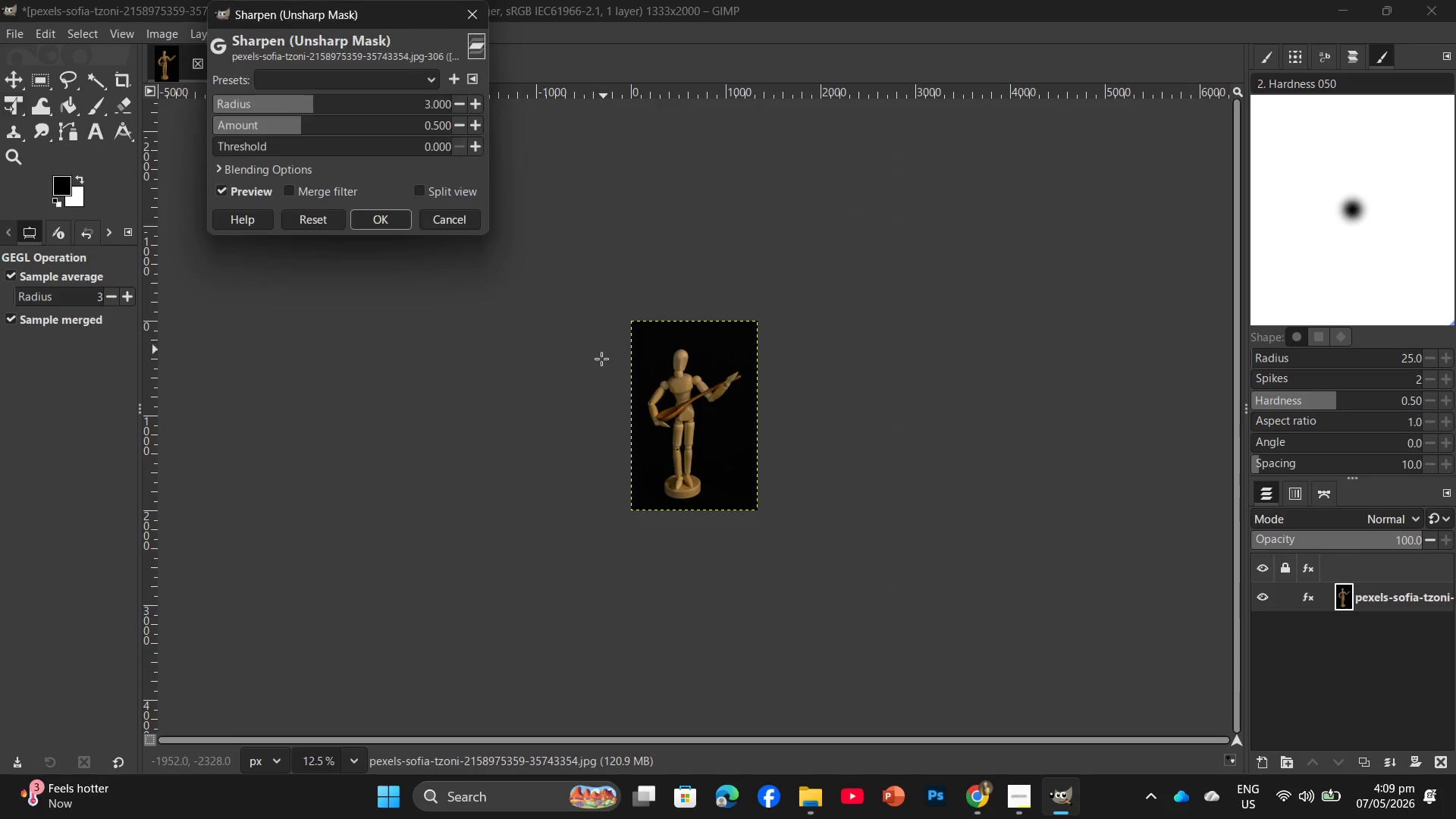 
hold_key(key=ControlLeft, duration=1.67)
scroll: coordinate [500, 443], scroll_direction: up, amount: 17.0
 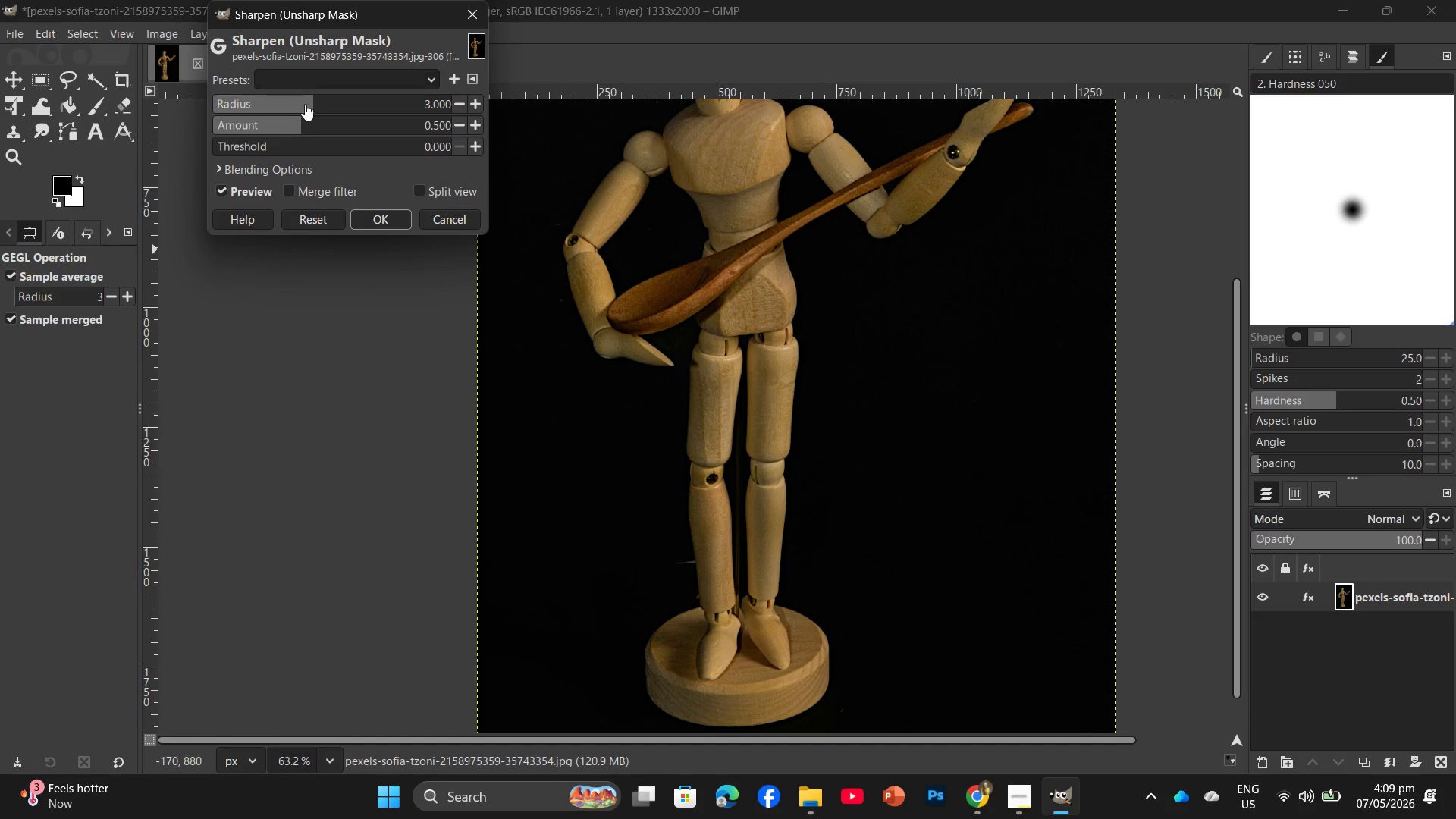 
left_click([317, 111])
 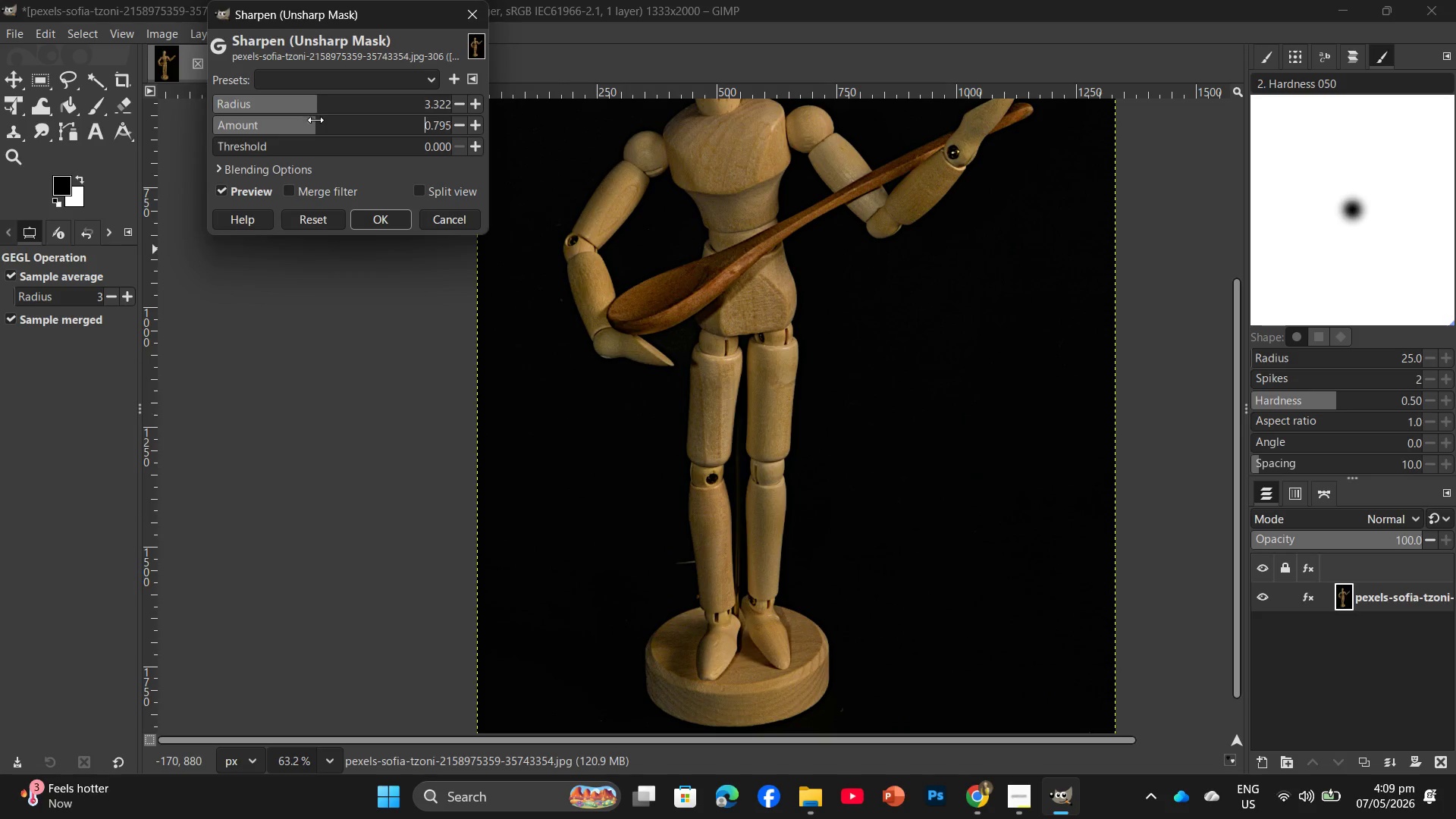 
left_click_drag(start_coordinate=[325, 121], to_coordinate=[329, 121])
 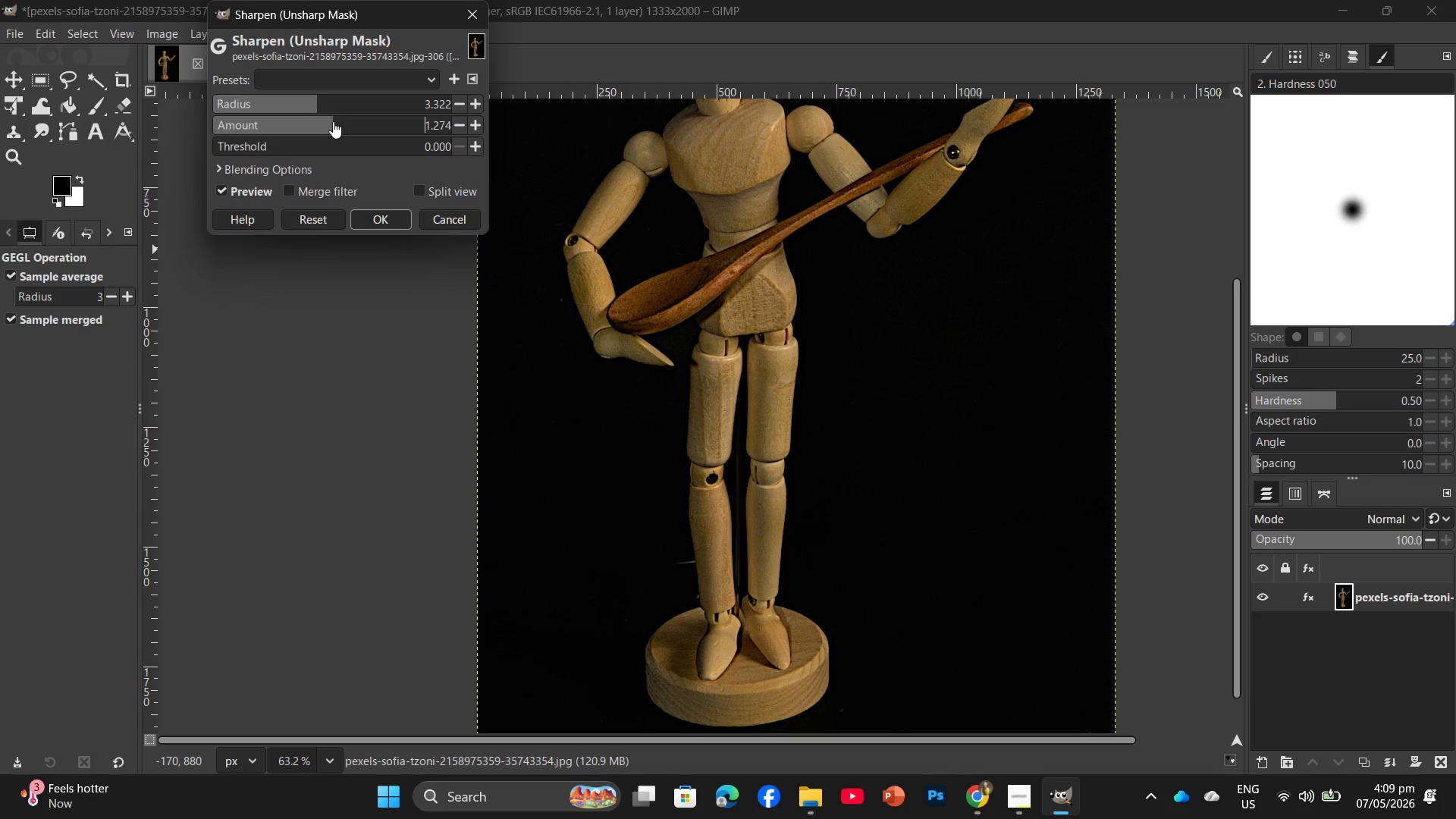 
triple_click([338, 121])
 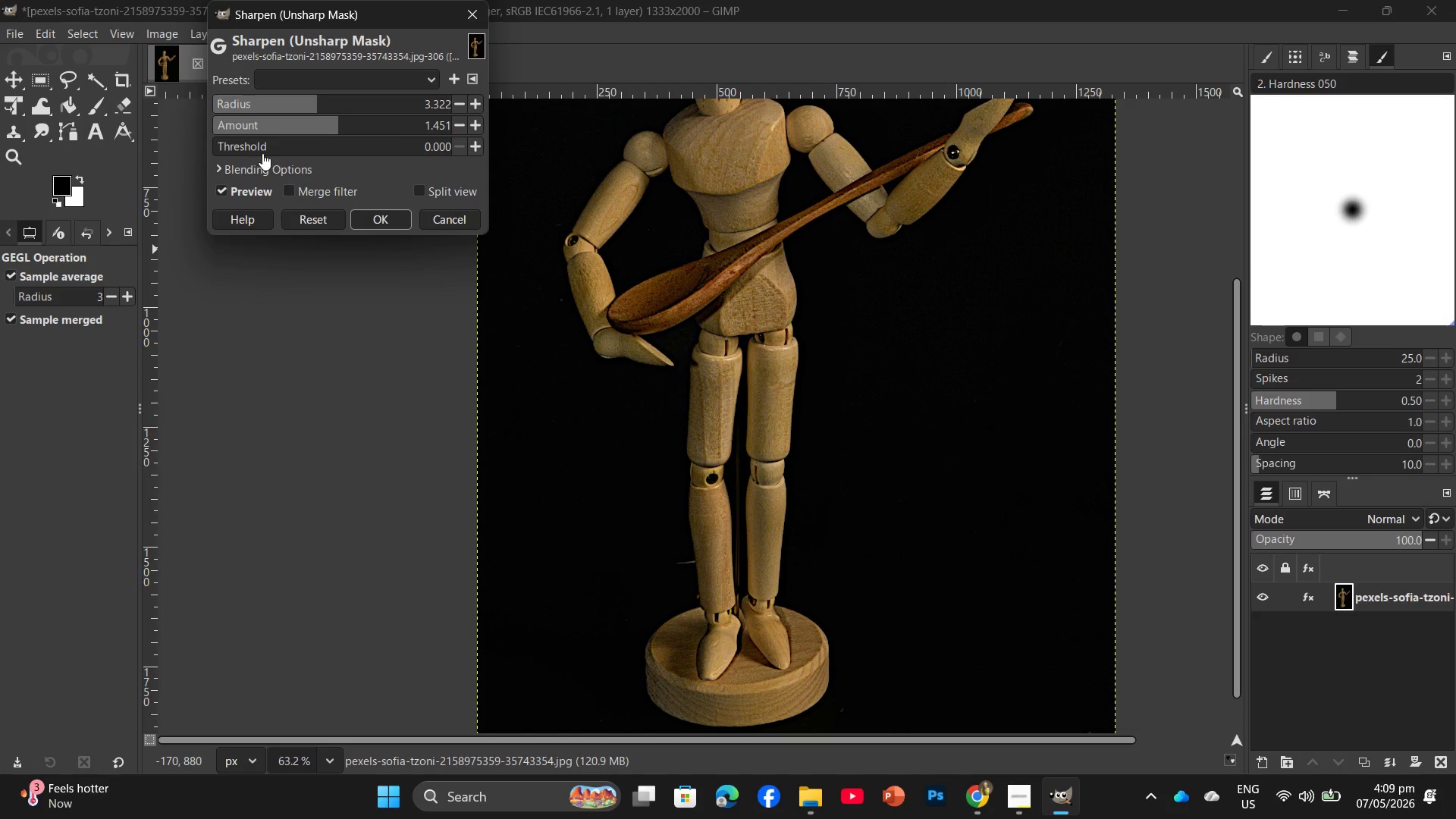 
left_click([259, 150])
 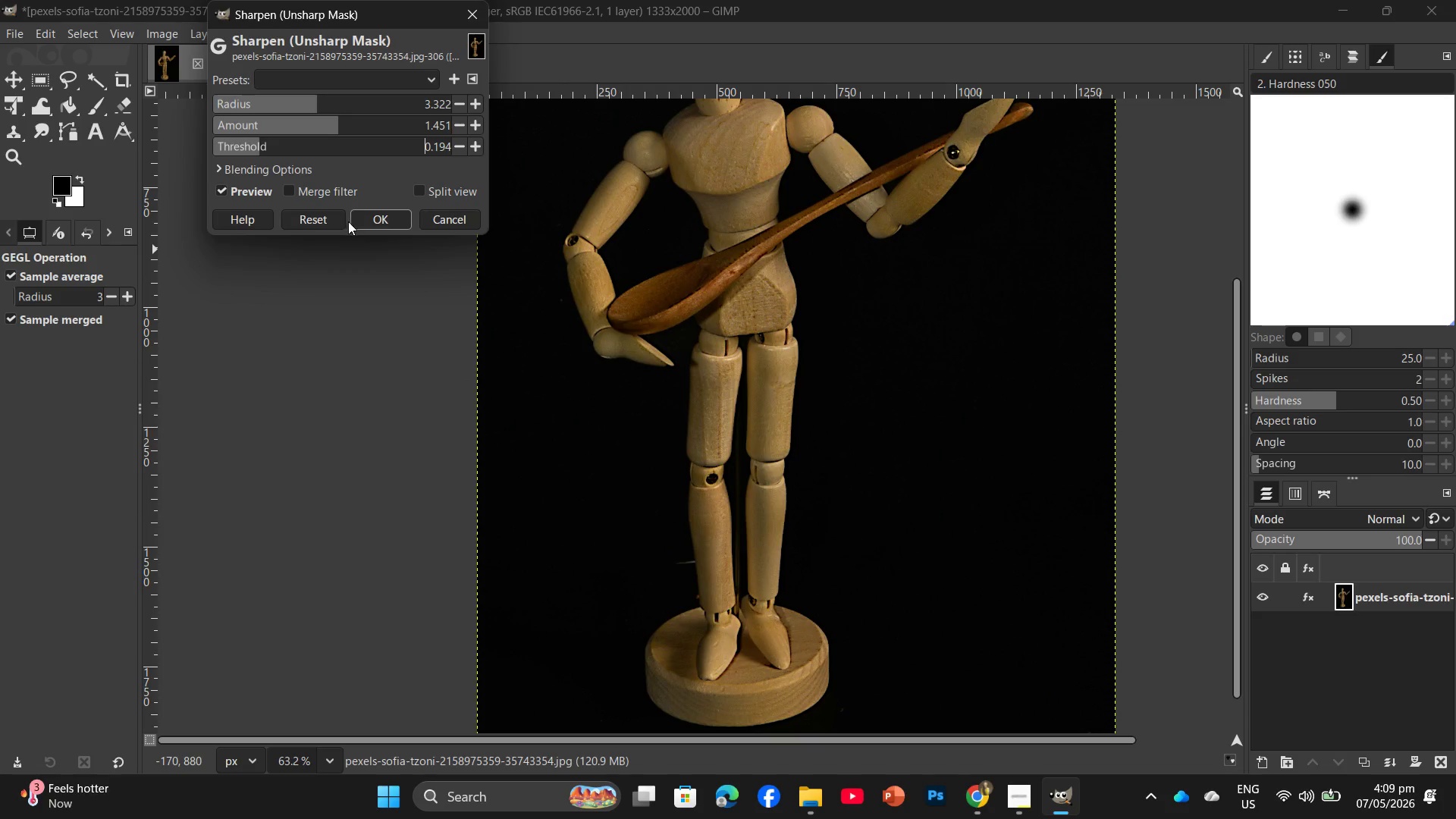 
left_click([389, 218])
 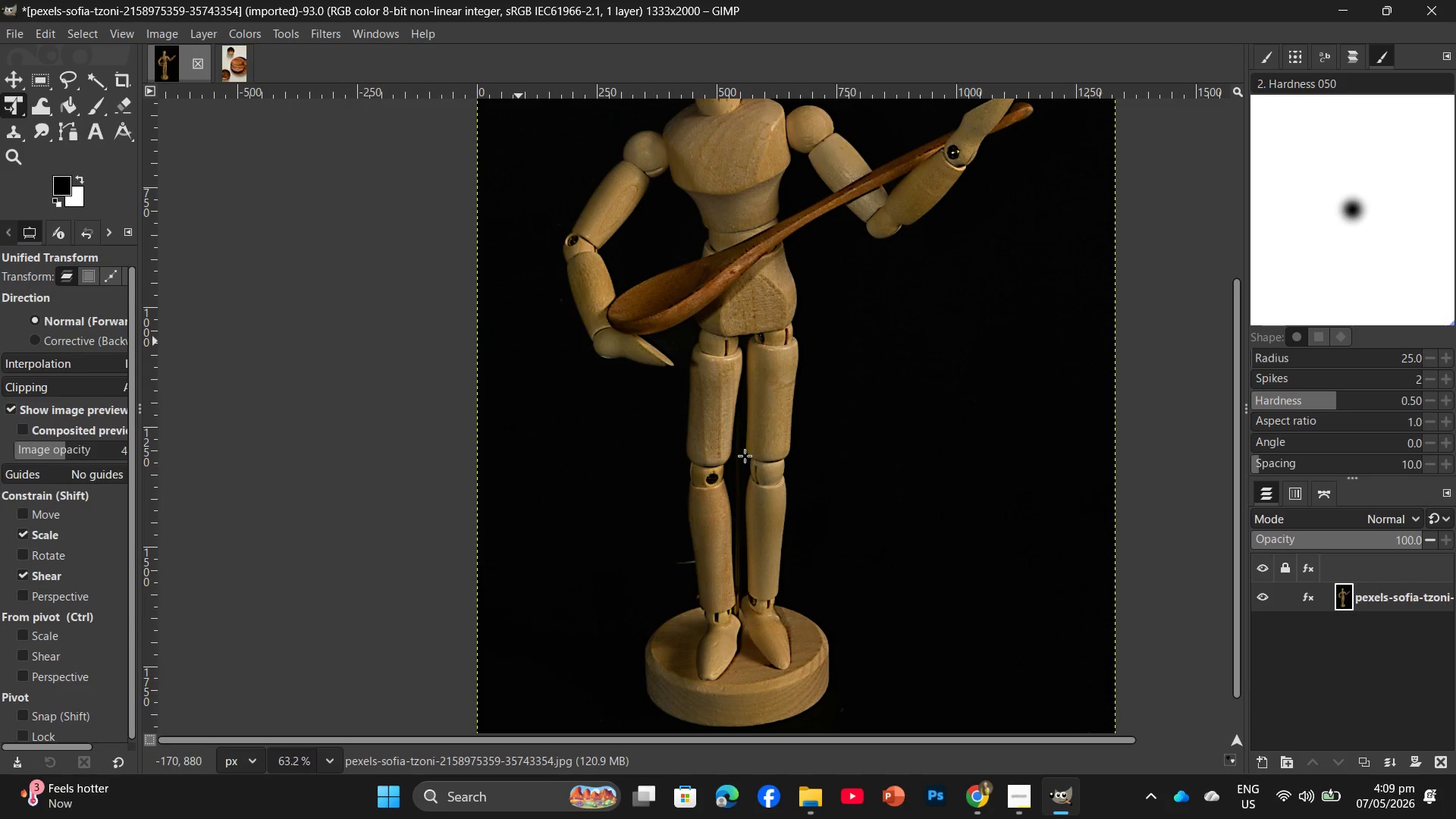 
hold_key(key=ControlLeft, duration=0.53)
scroll: coordinate [761, 464], scroll_direction: down, amount: 8.0
 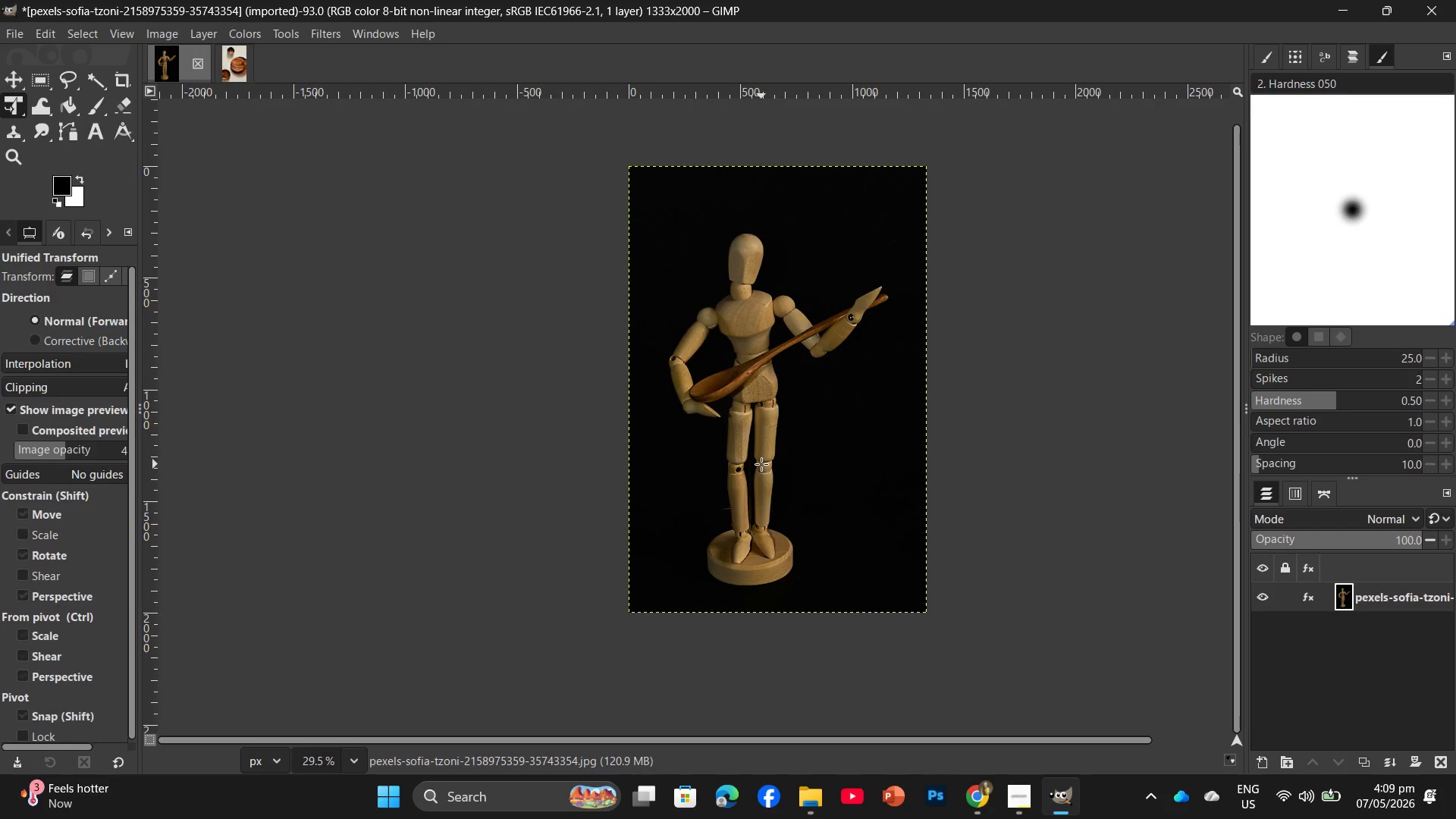 
key(Control+Shift+E)
 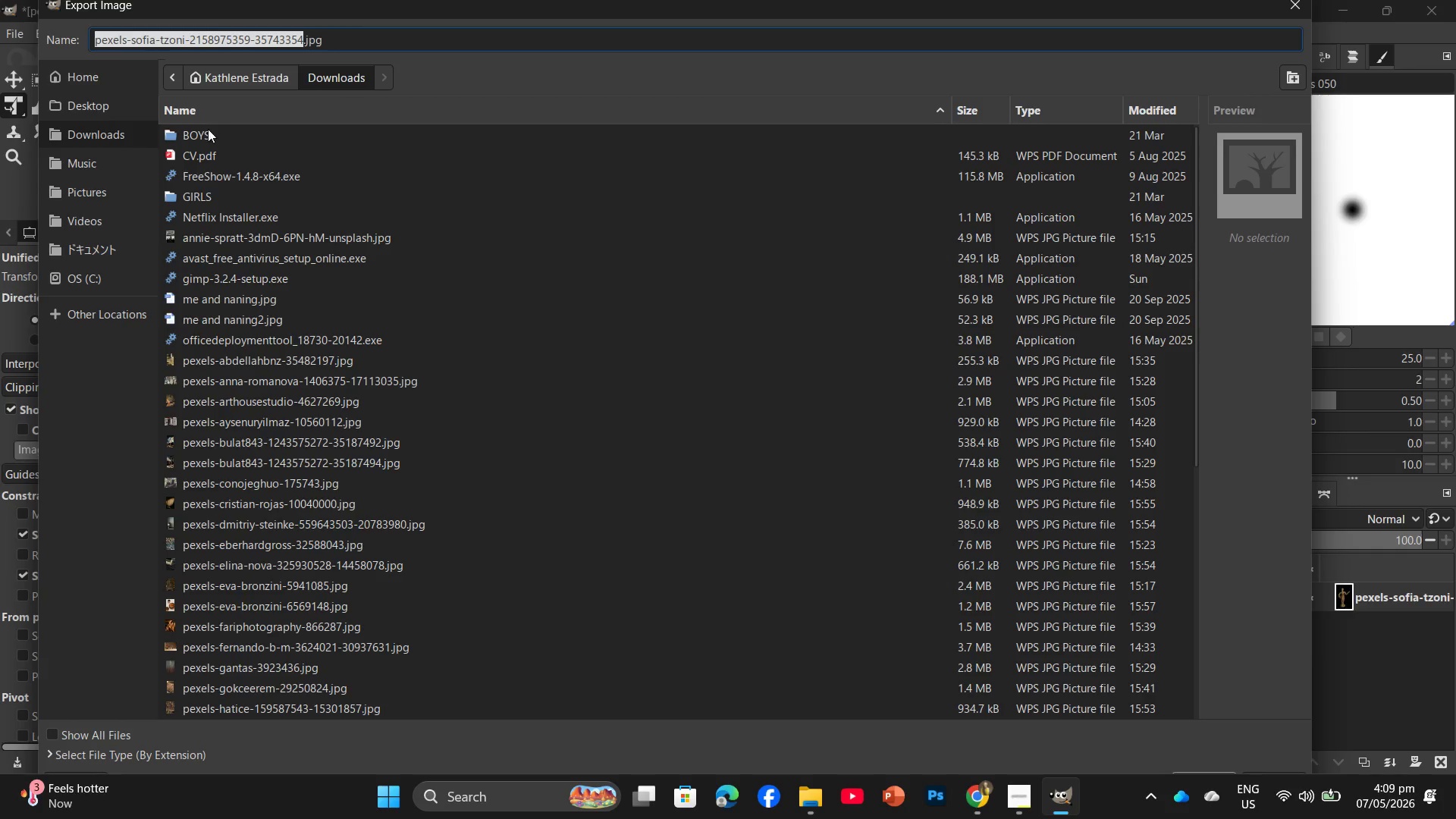 
left_click([92, 115])
 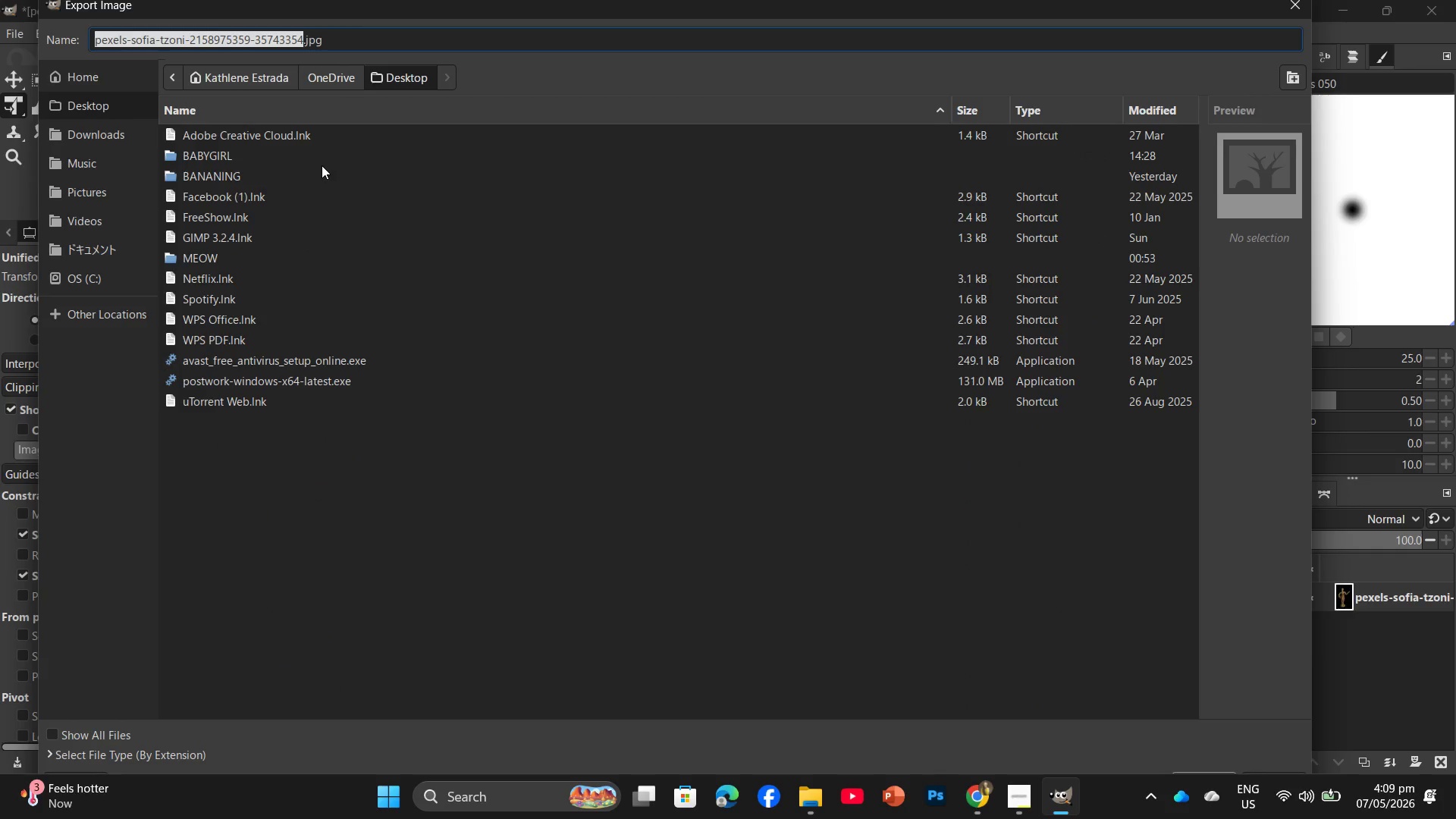 
double_click([328, 153])
 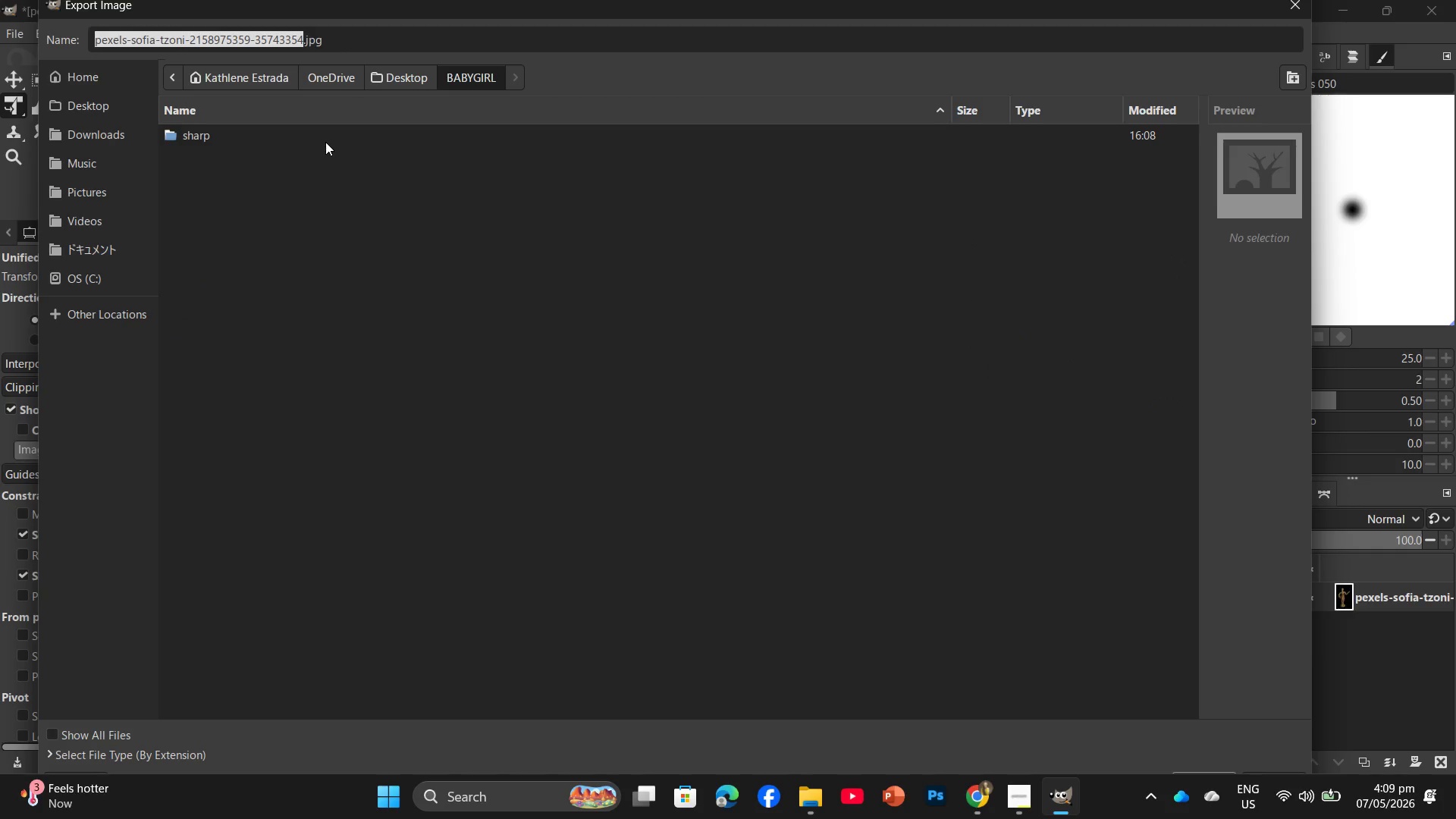 
double_click([325, 142])
 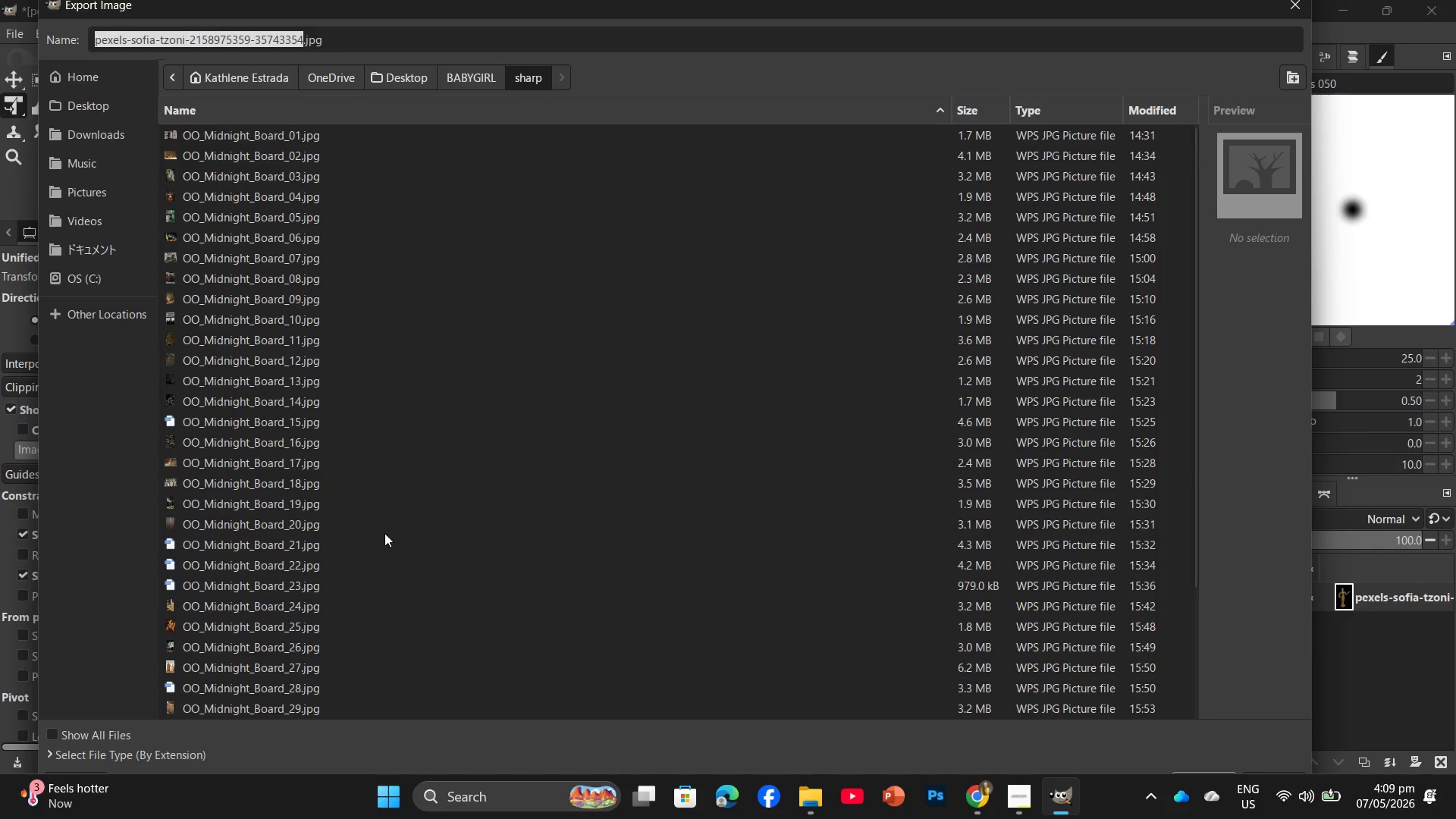 
scroll: coordinate [392, 576], scroll_direction: down, amount: 13.0
 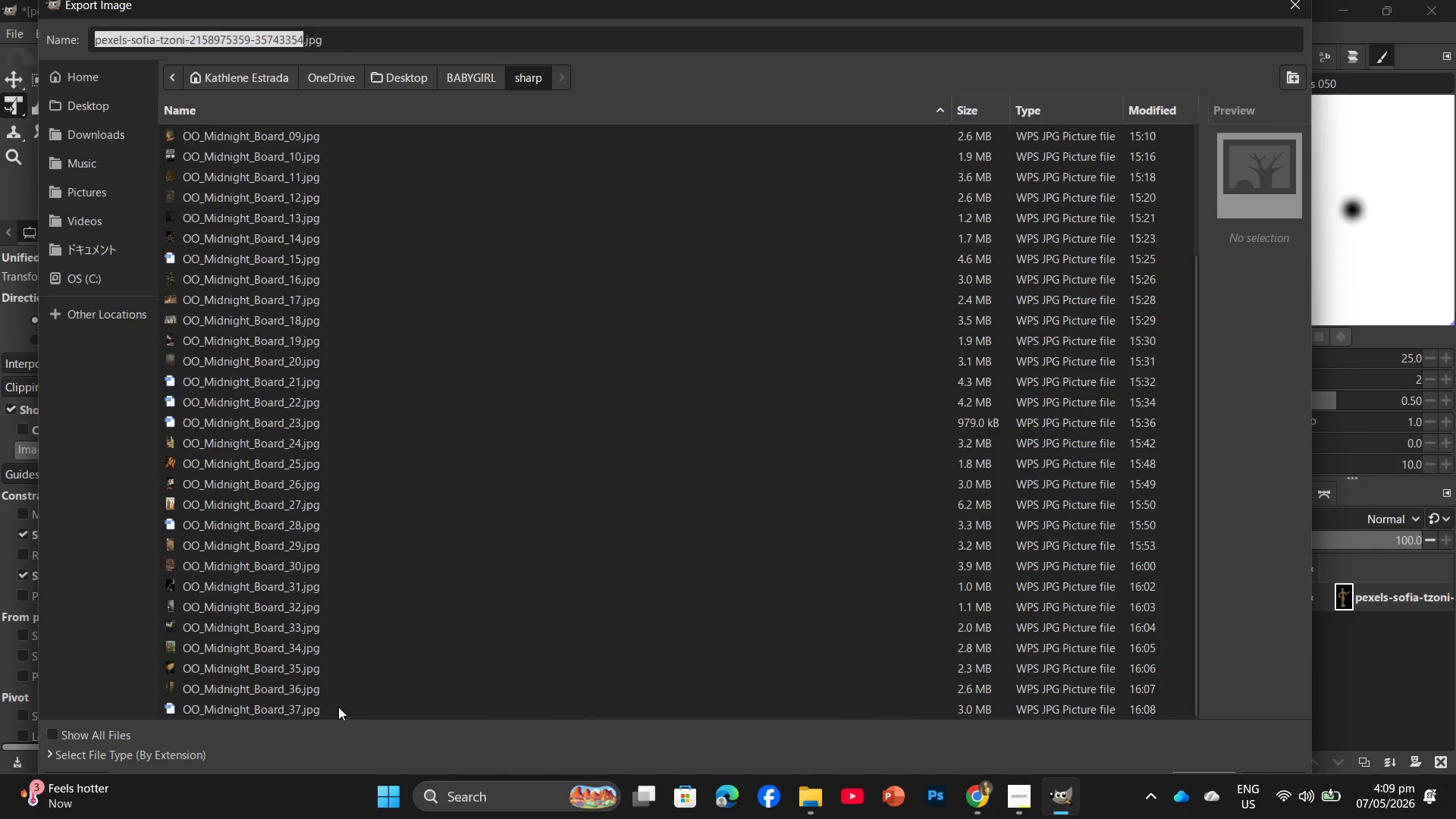 
left_click([337, 708])
 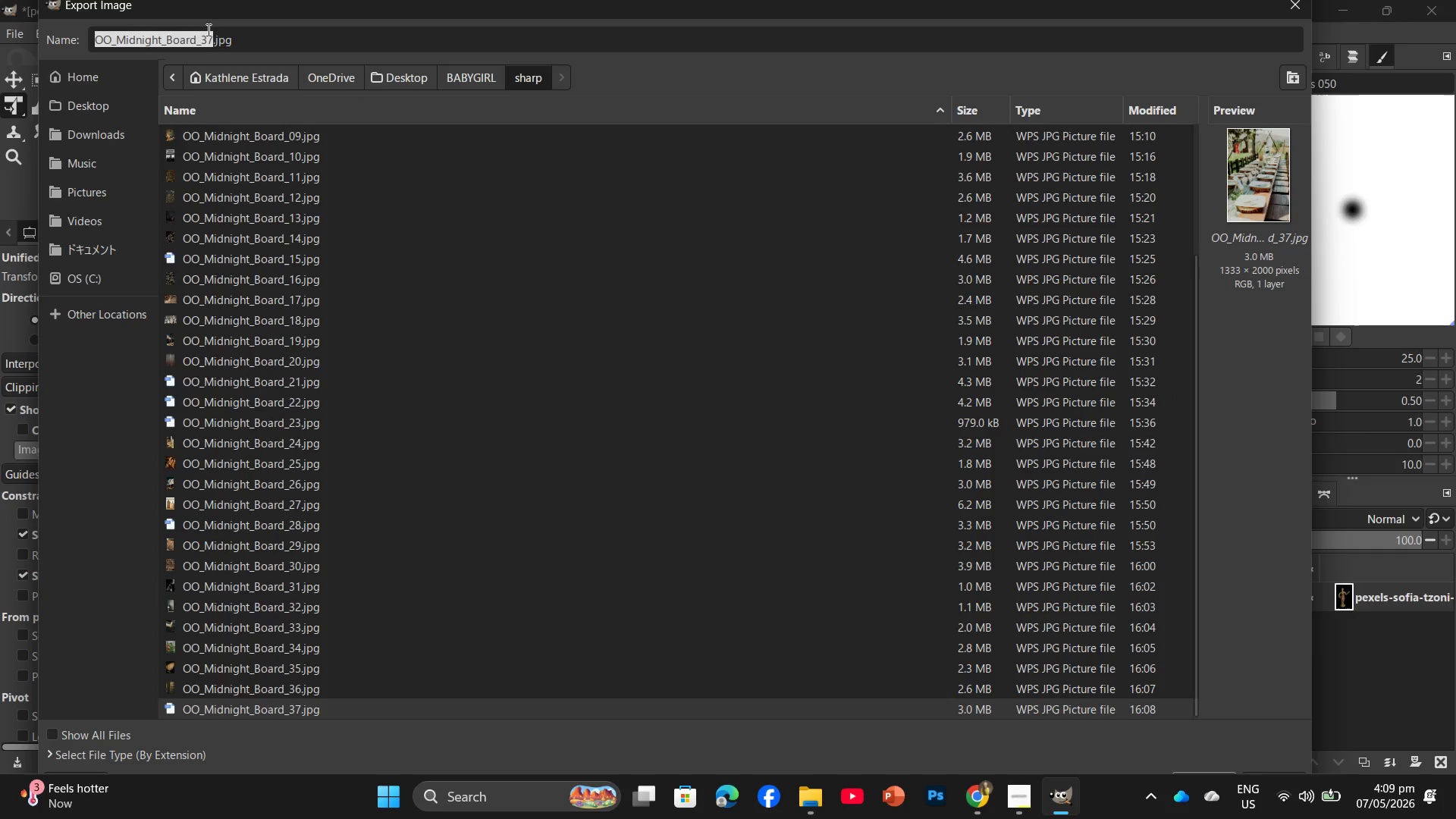 
double_click([212, 37])
 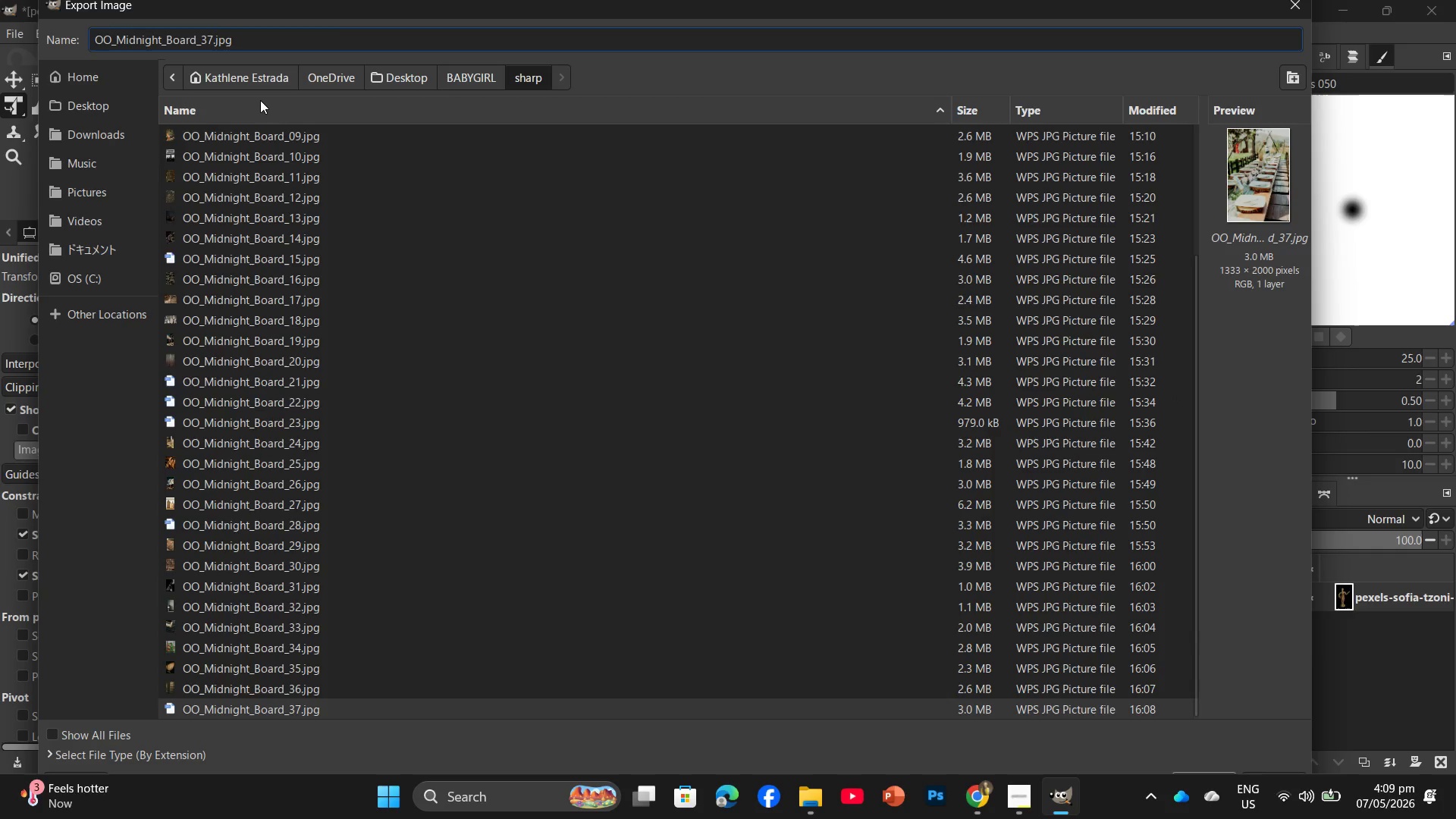 
key(Backspace)
 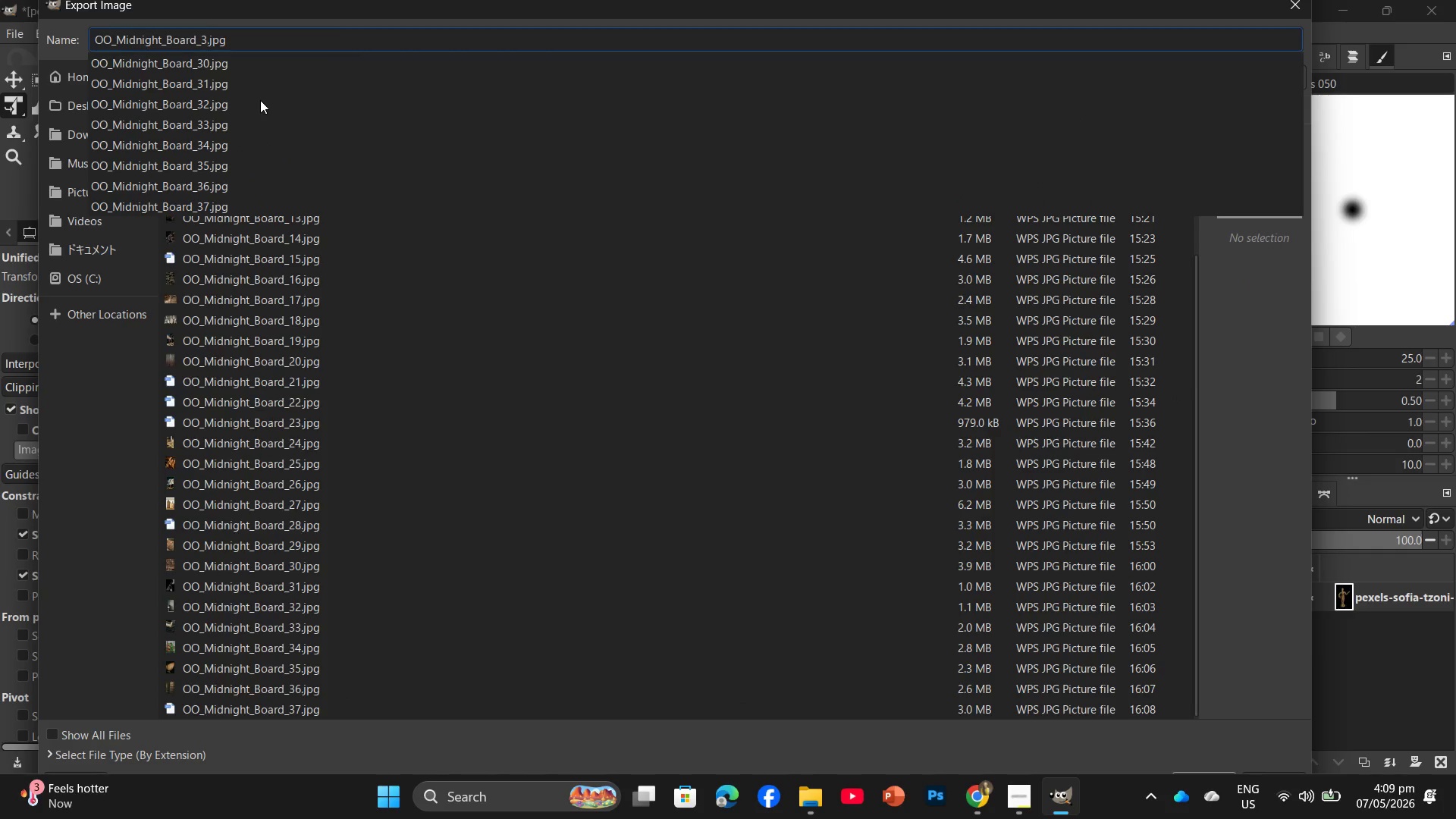 
key(Numpad8)
 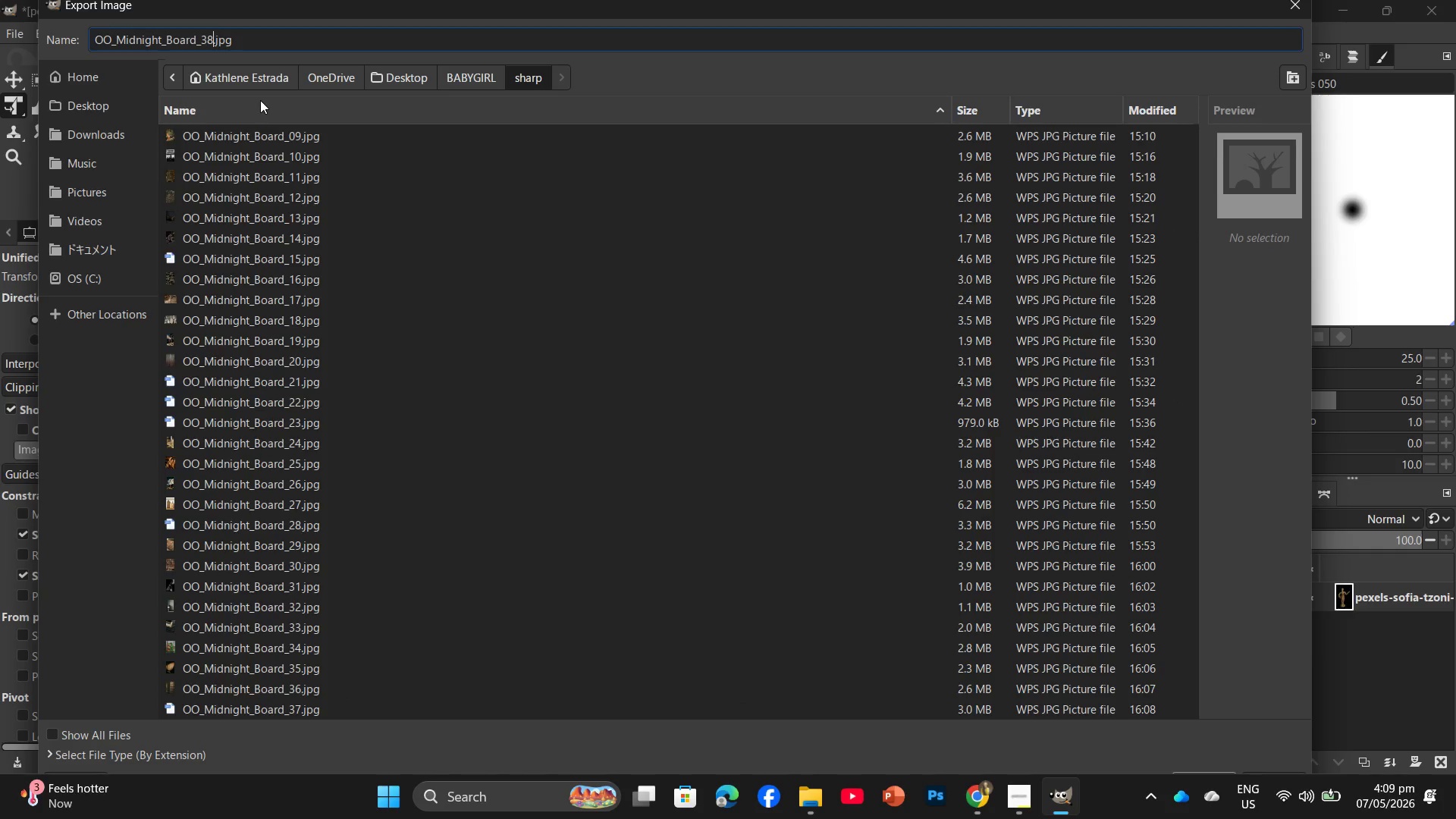 
key(NumpadEnter)
 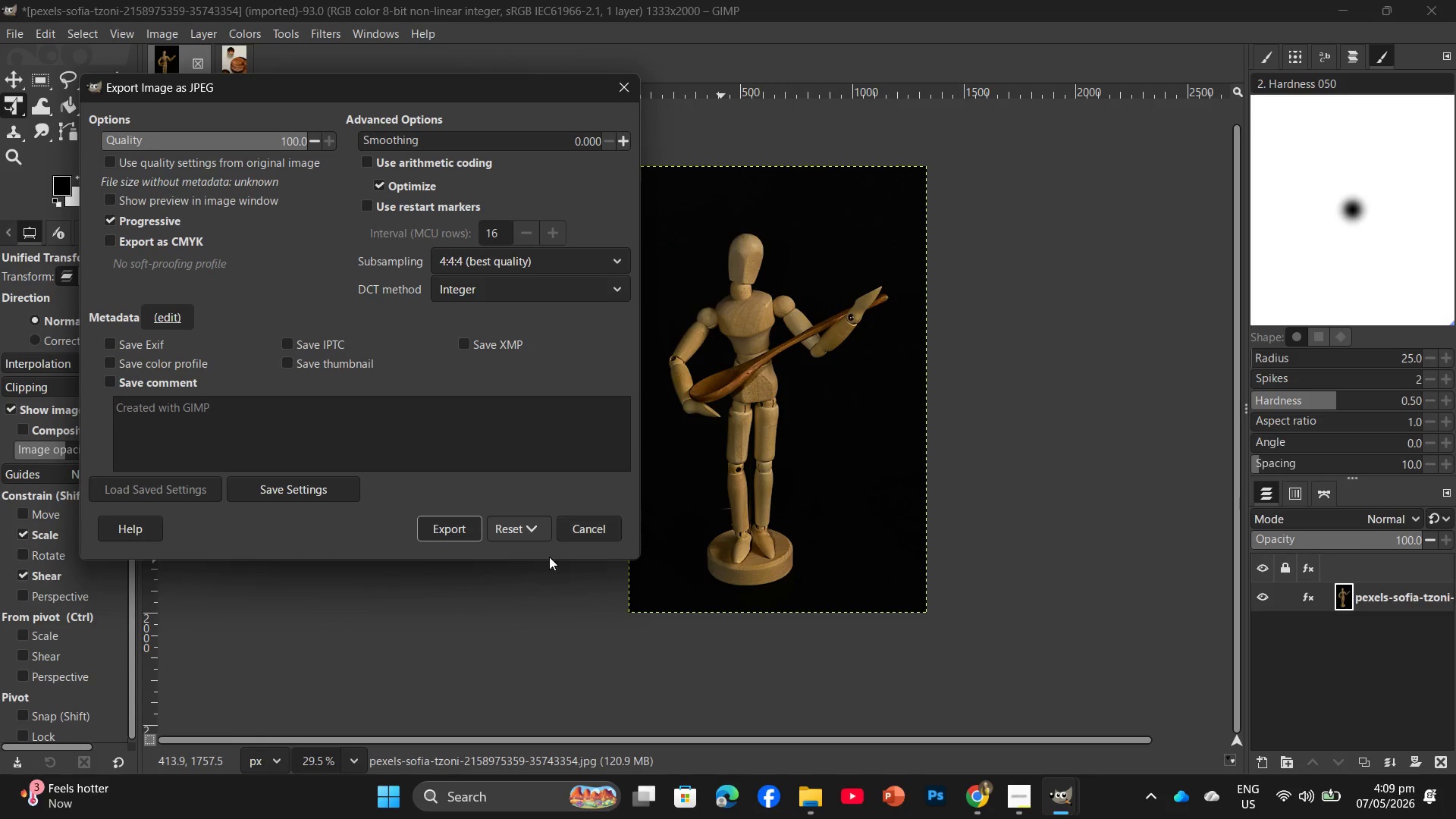 
left_click([468, 529])
 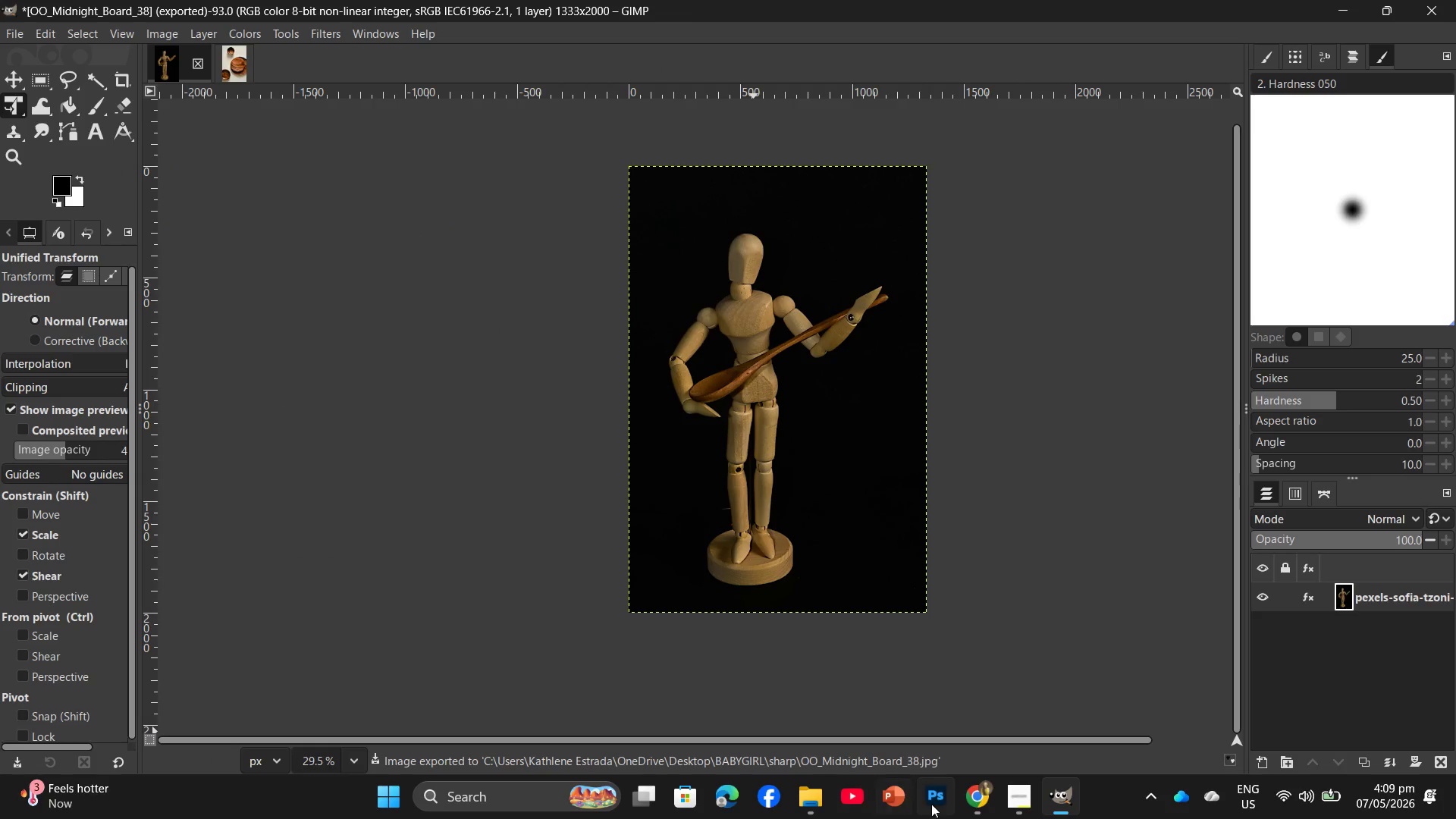 
left_click([796, 805])
 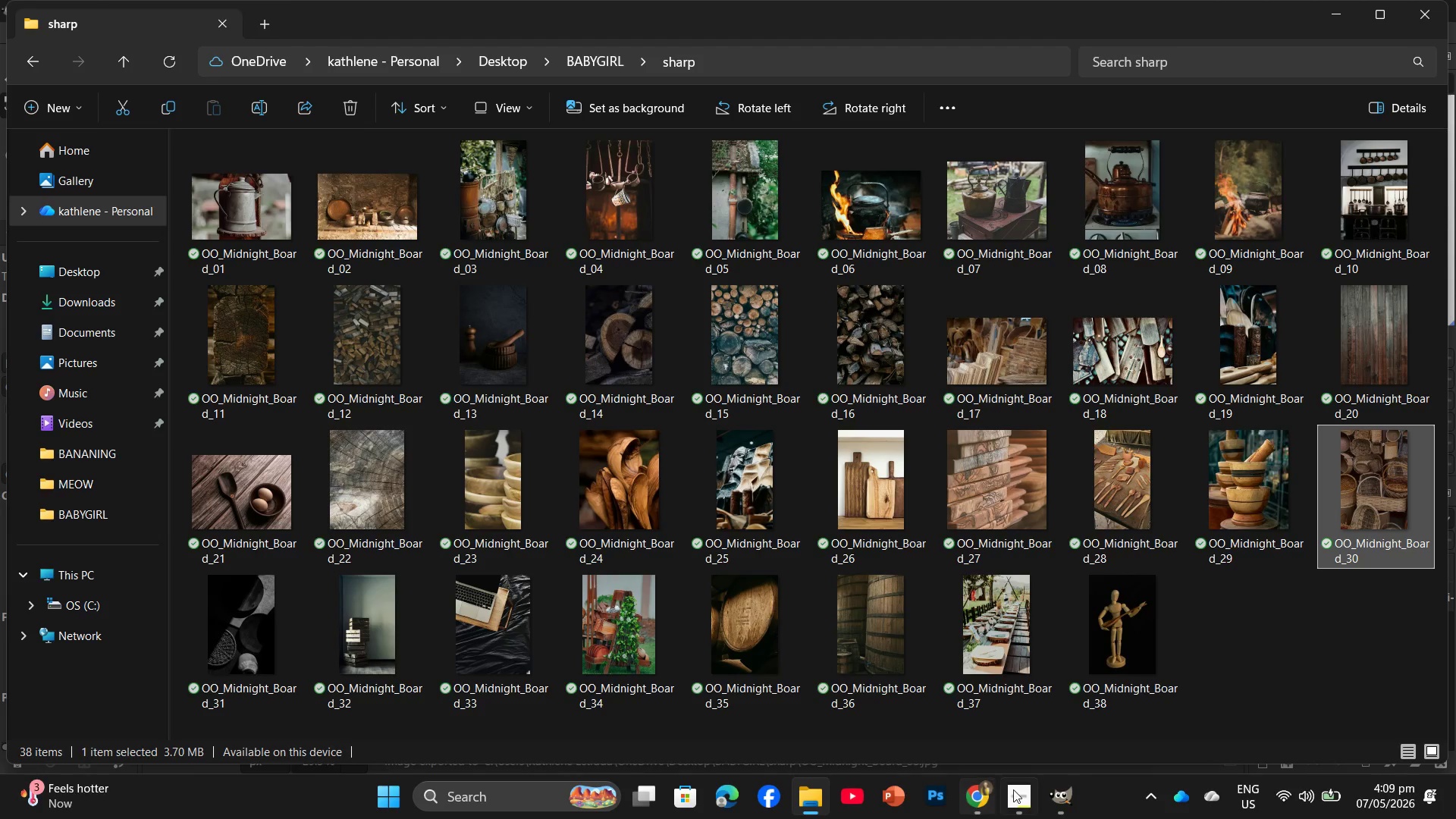 
left_click([1015, 793])